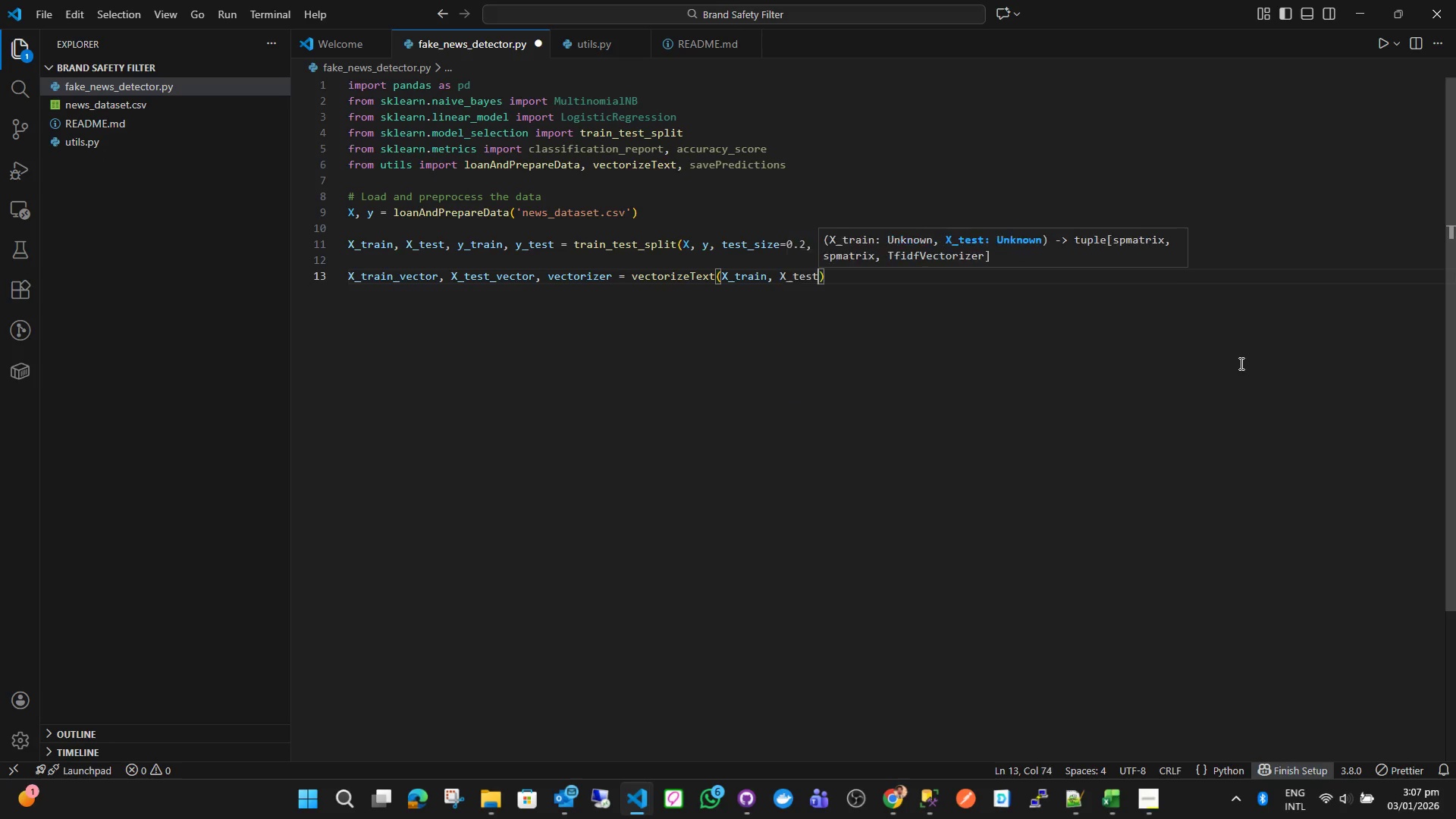 
key(Enter)
 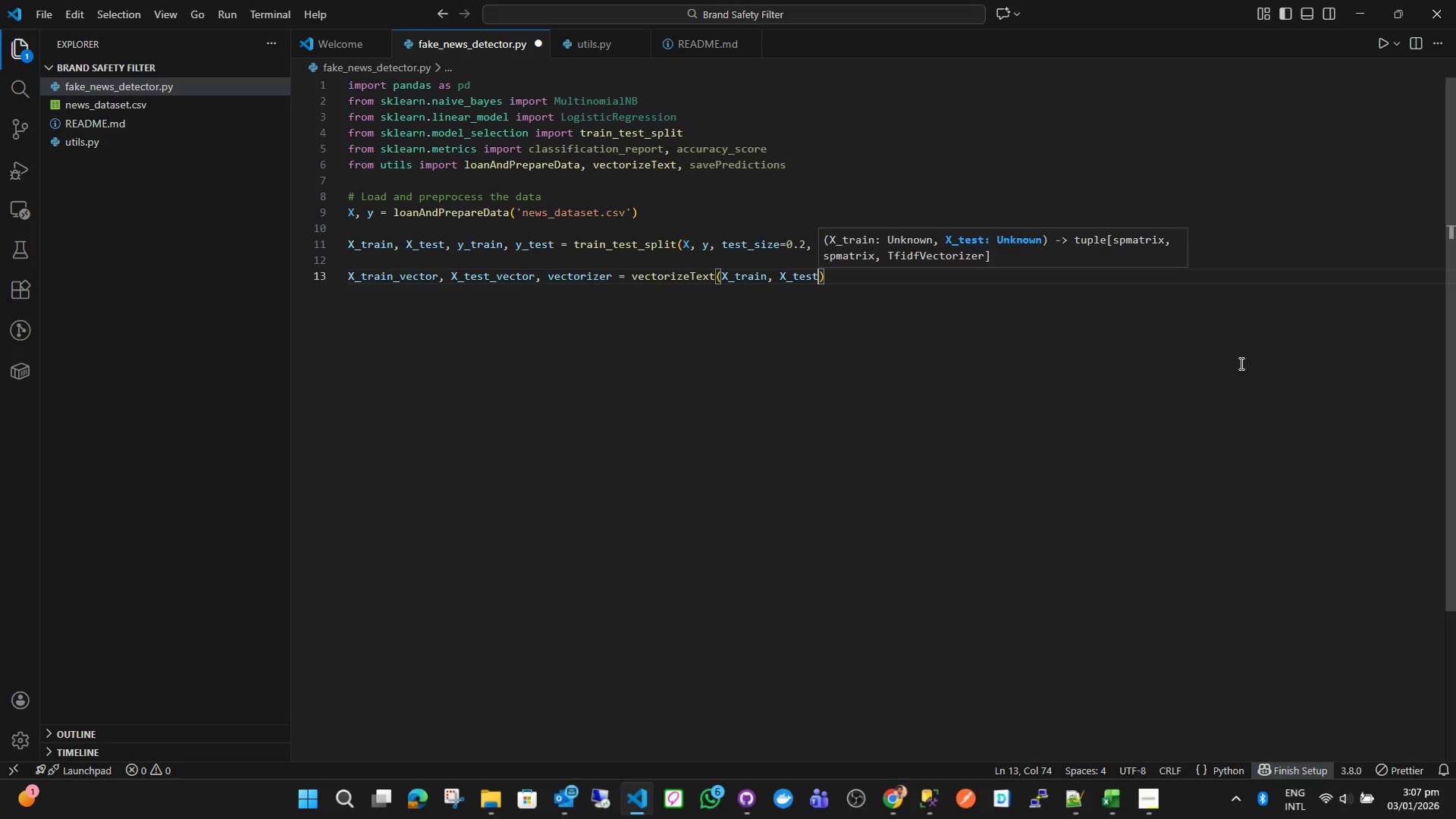 
key(ArrowRight)
 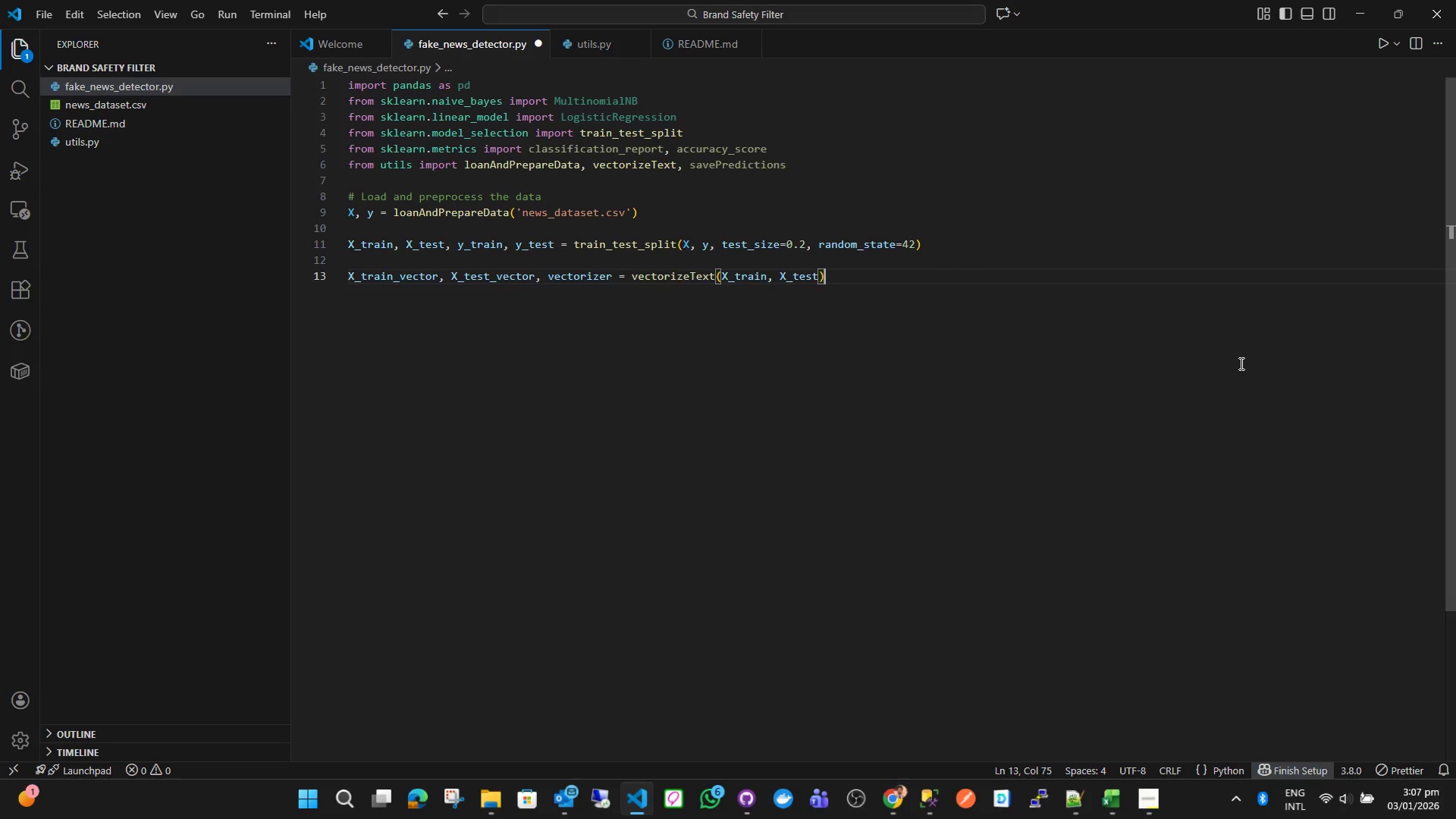 
key(Enter)
 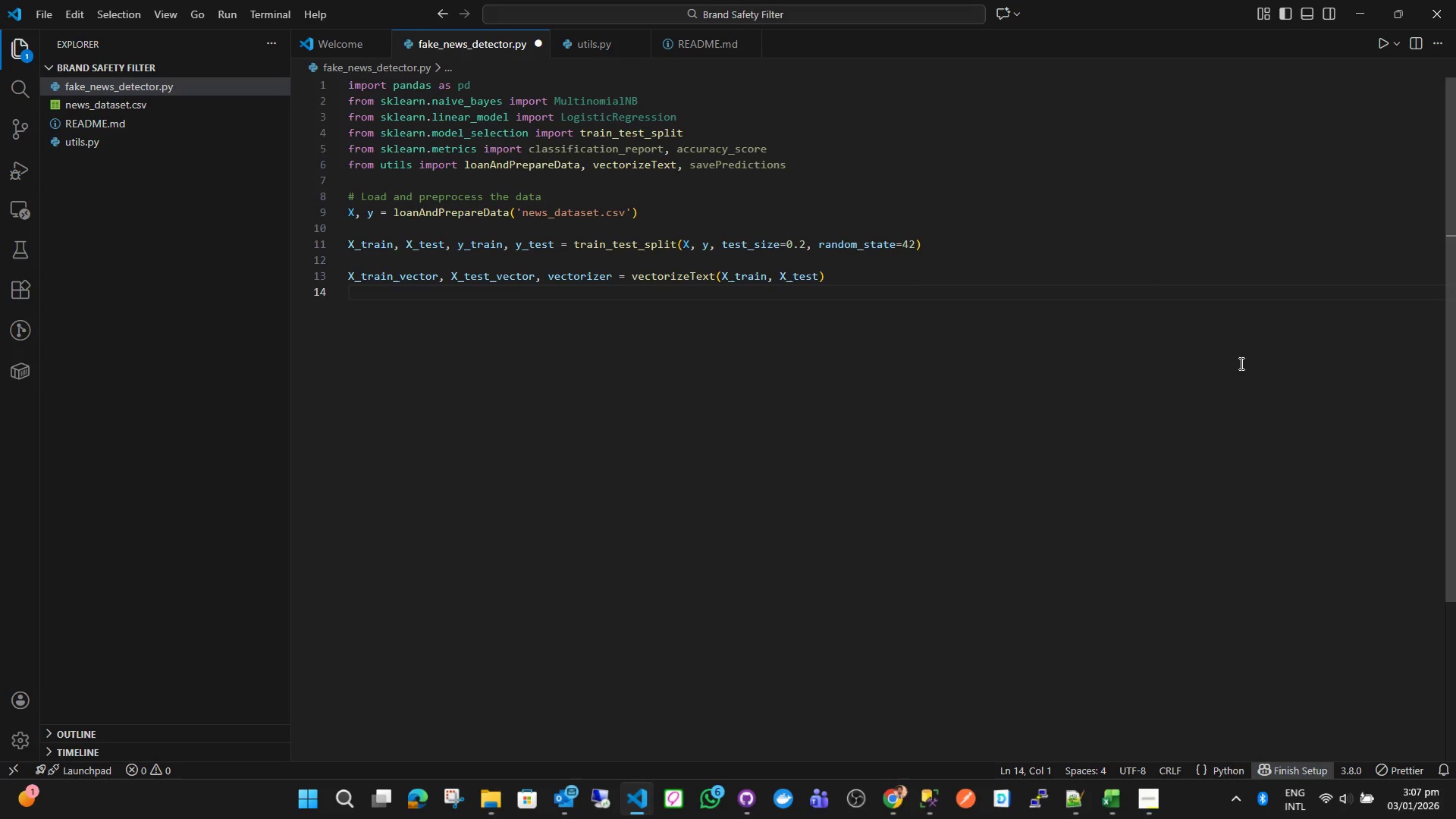 
key(Enter)
 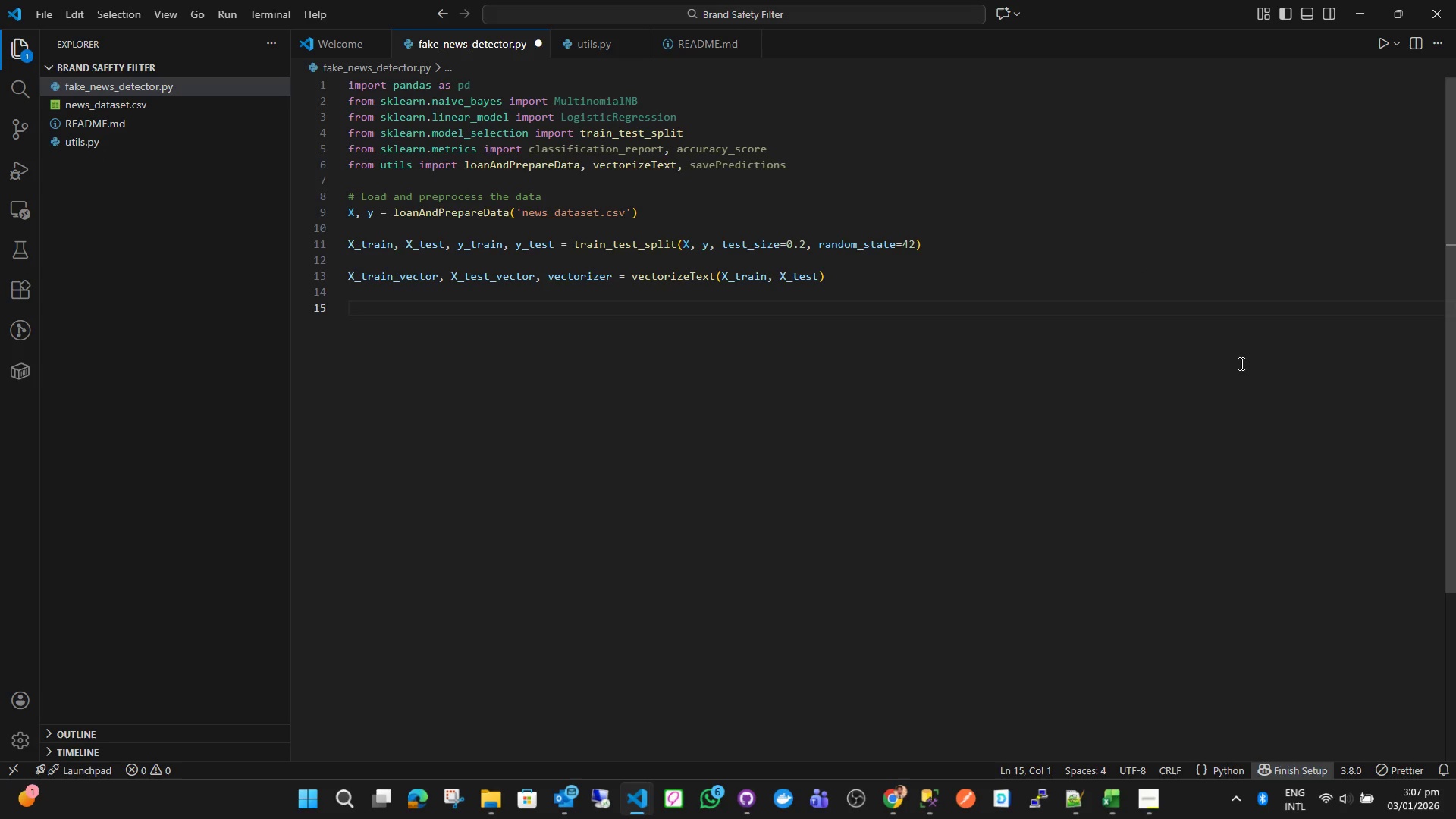 
type(mode)
key(Backspace)
key(Backspace)
key(Backspace)
key(Backspace)
 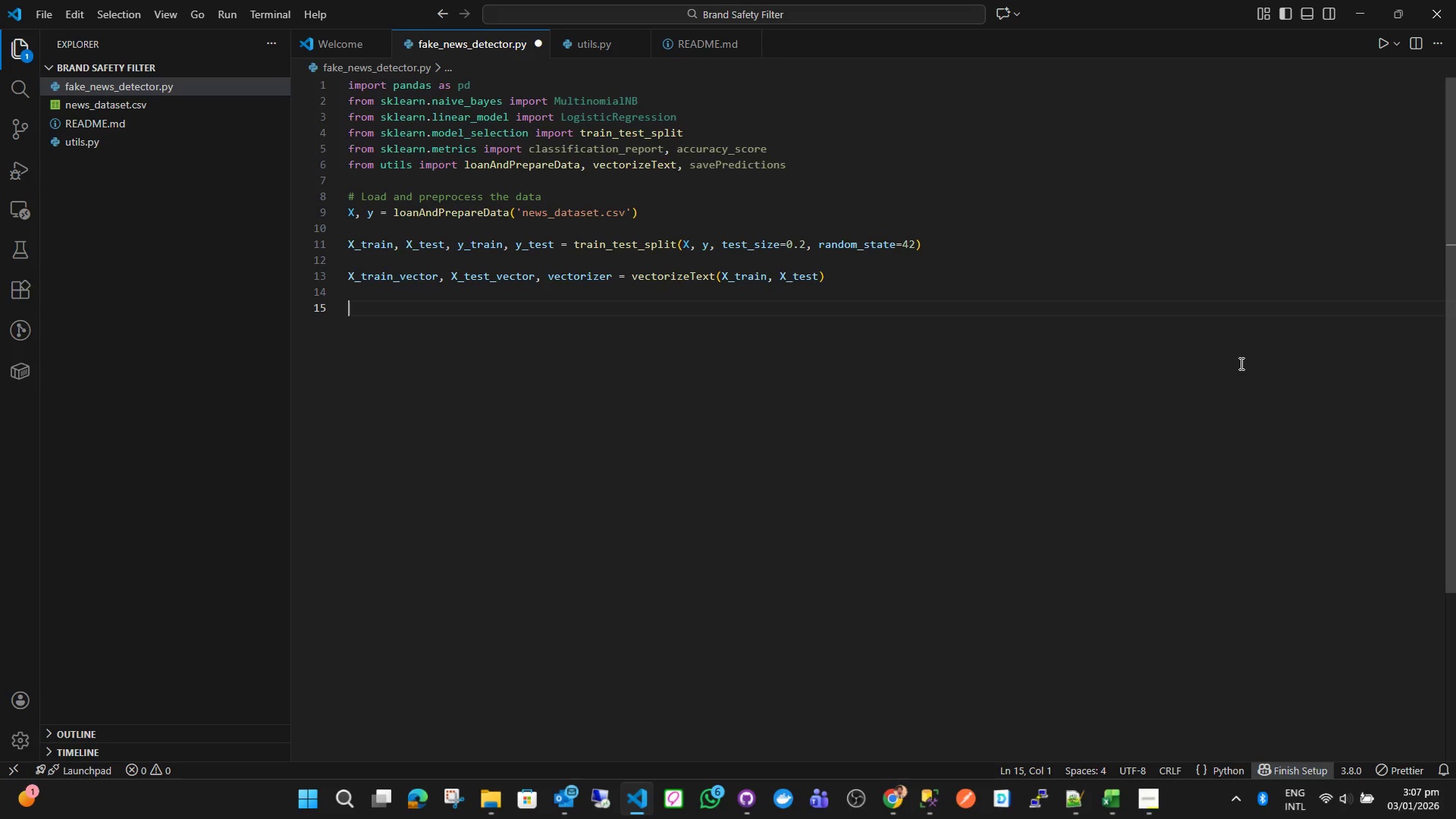 
type(# Training the model.)
 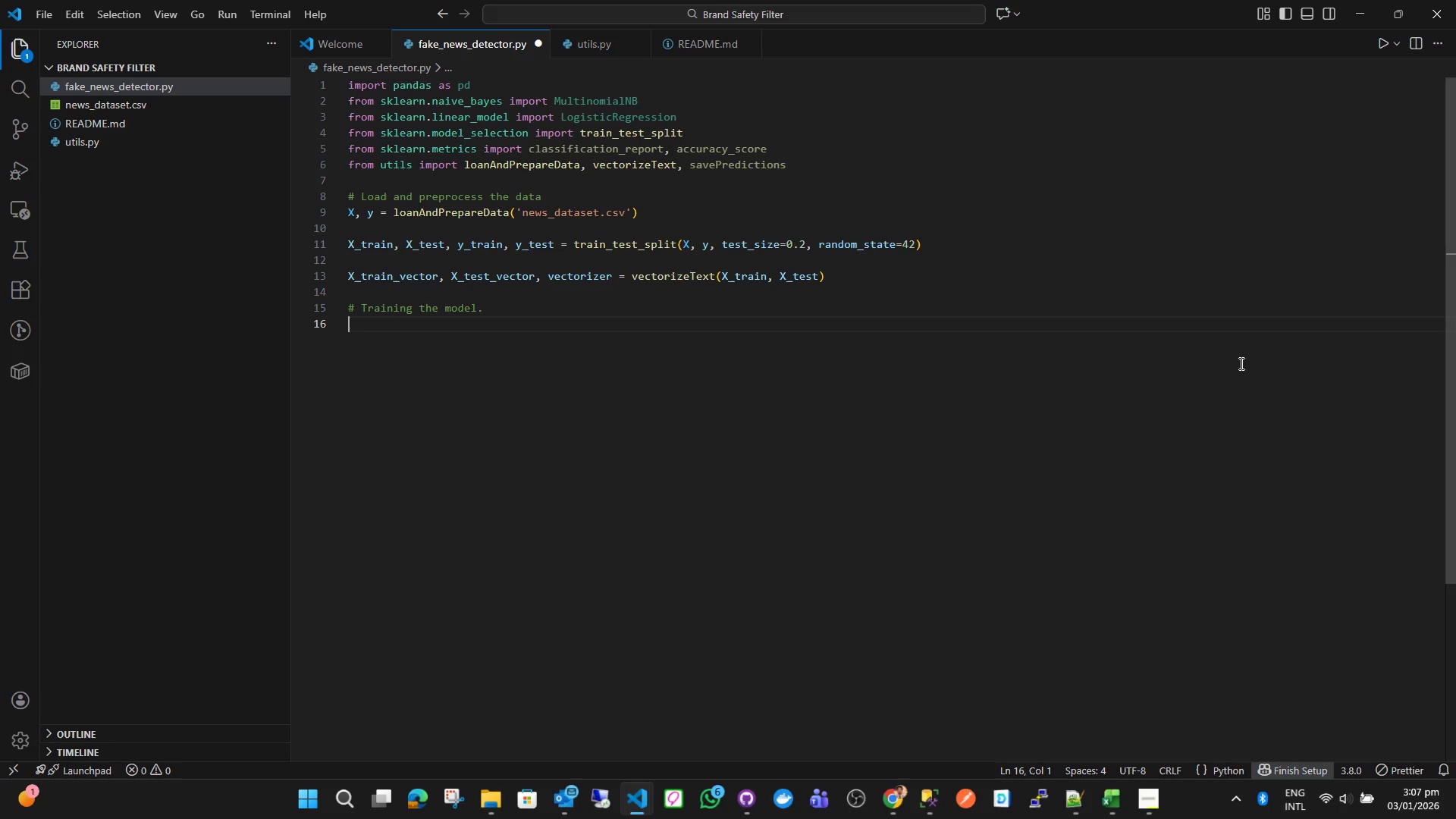 
 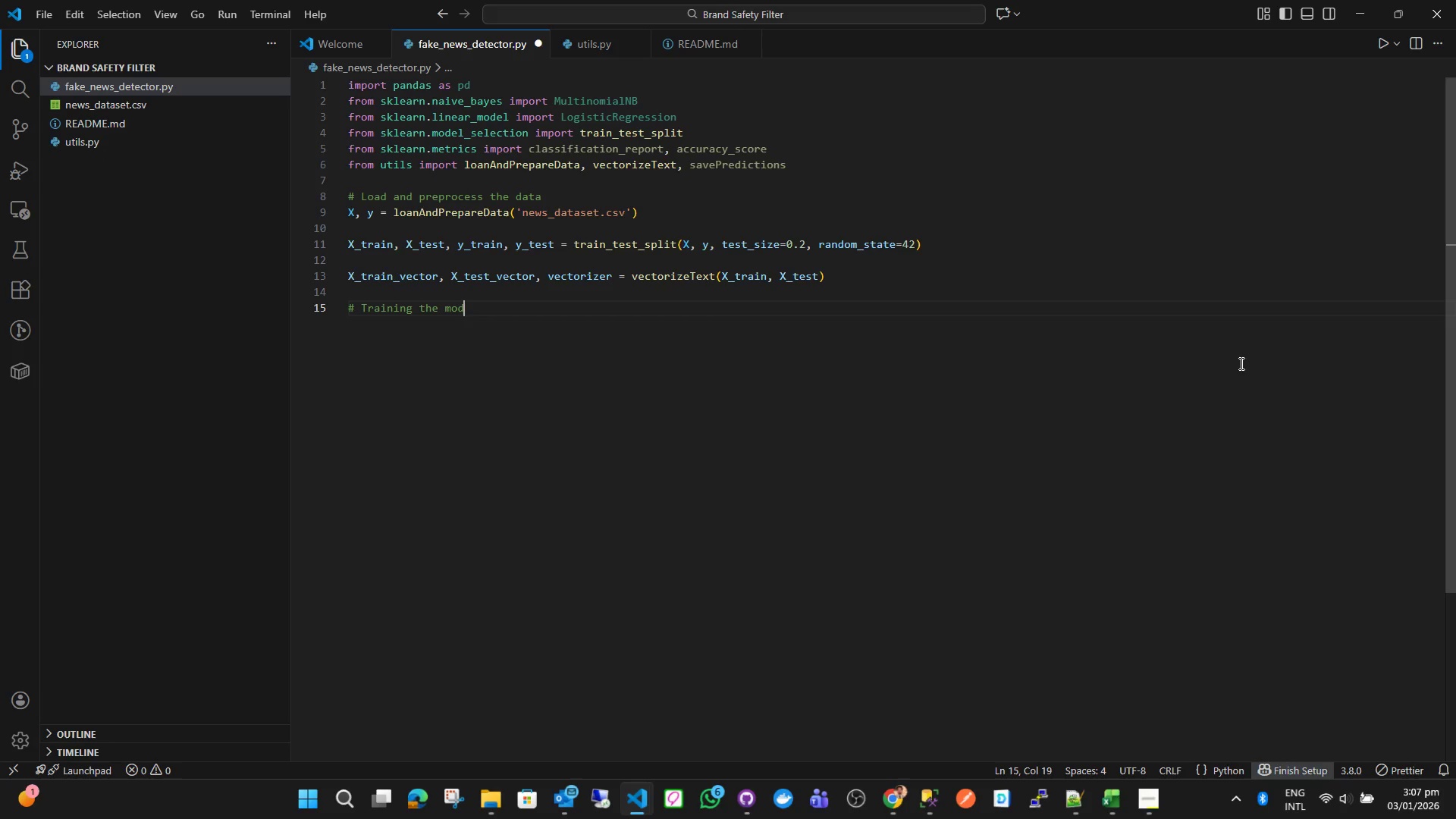 
key(Enter)
 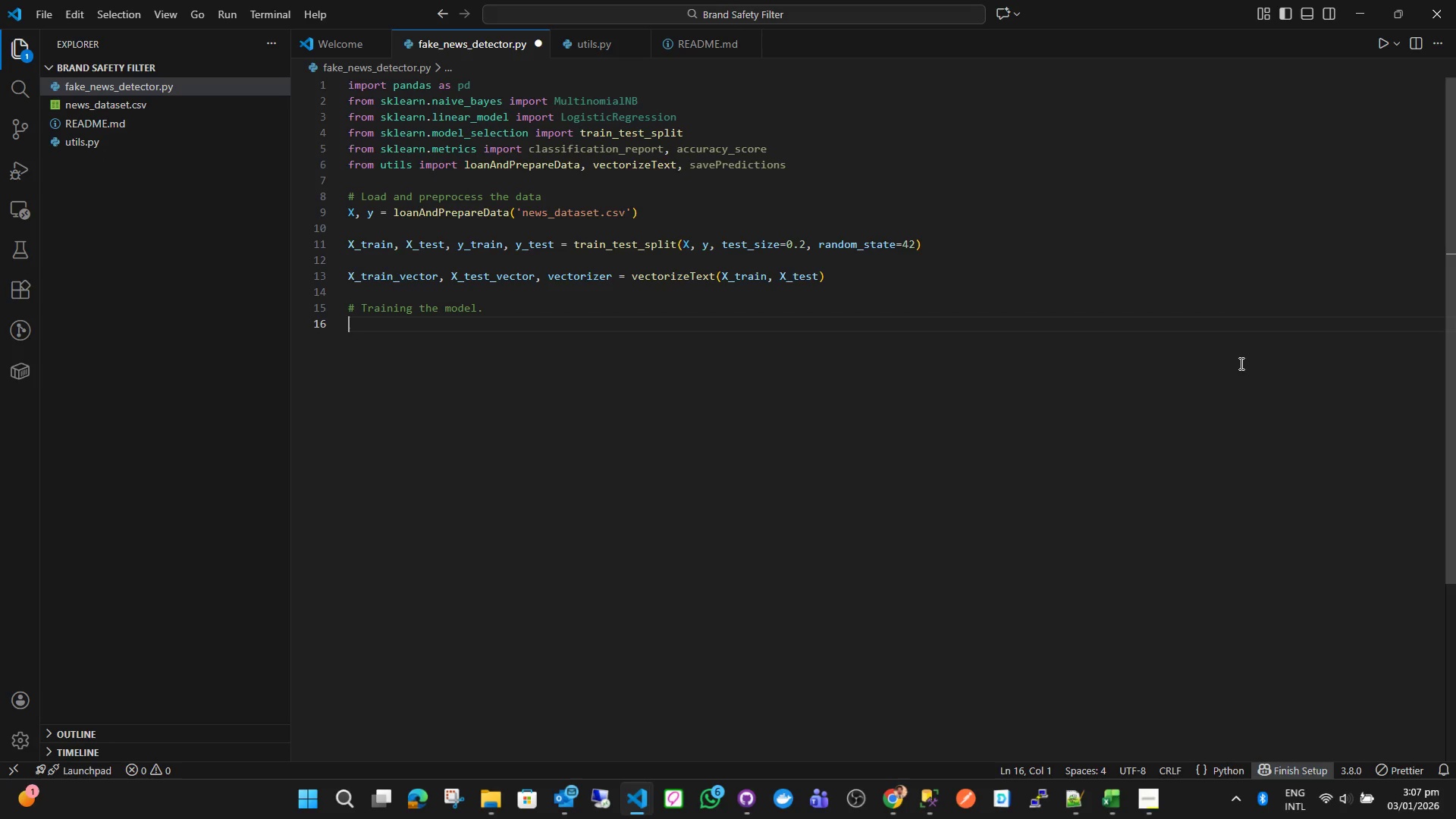 
type(model = Logi)
 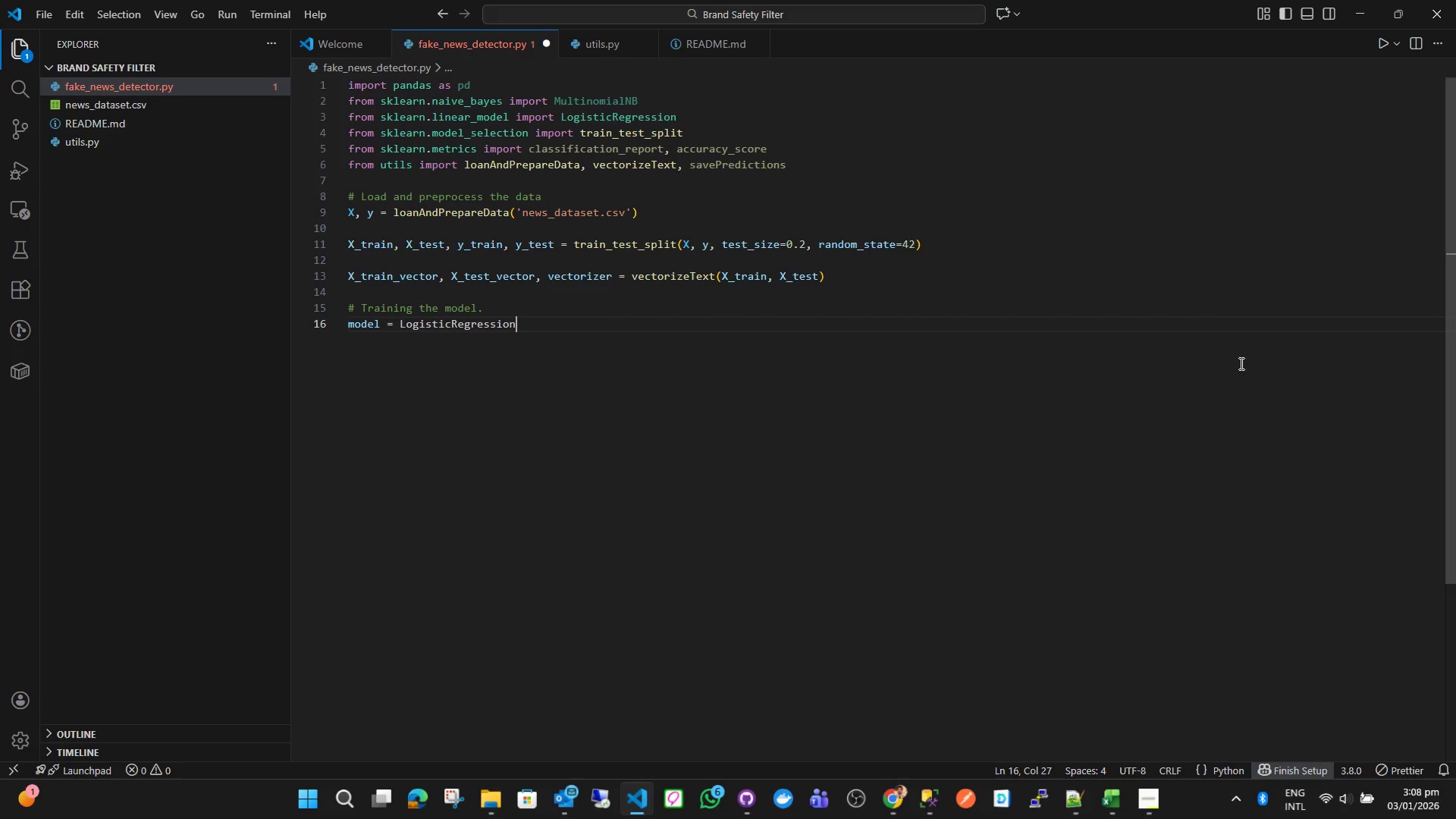 
 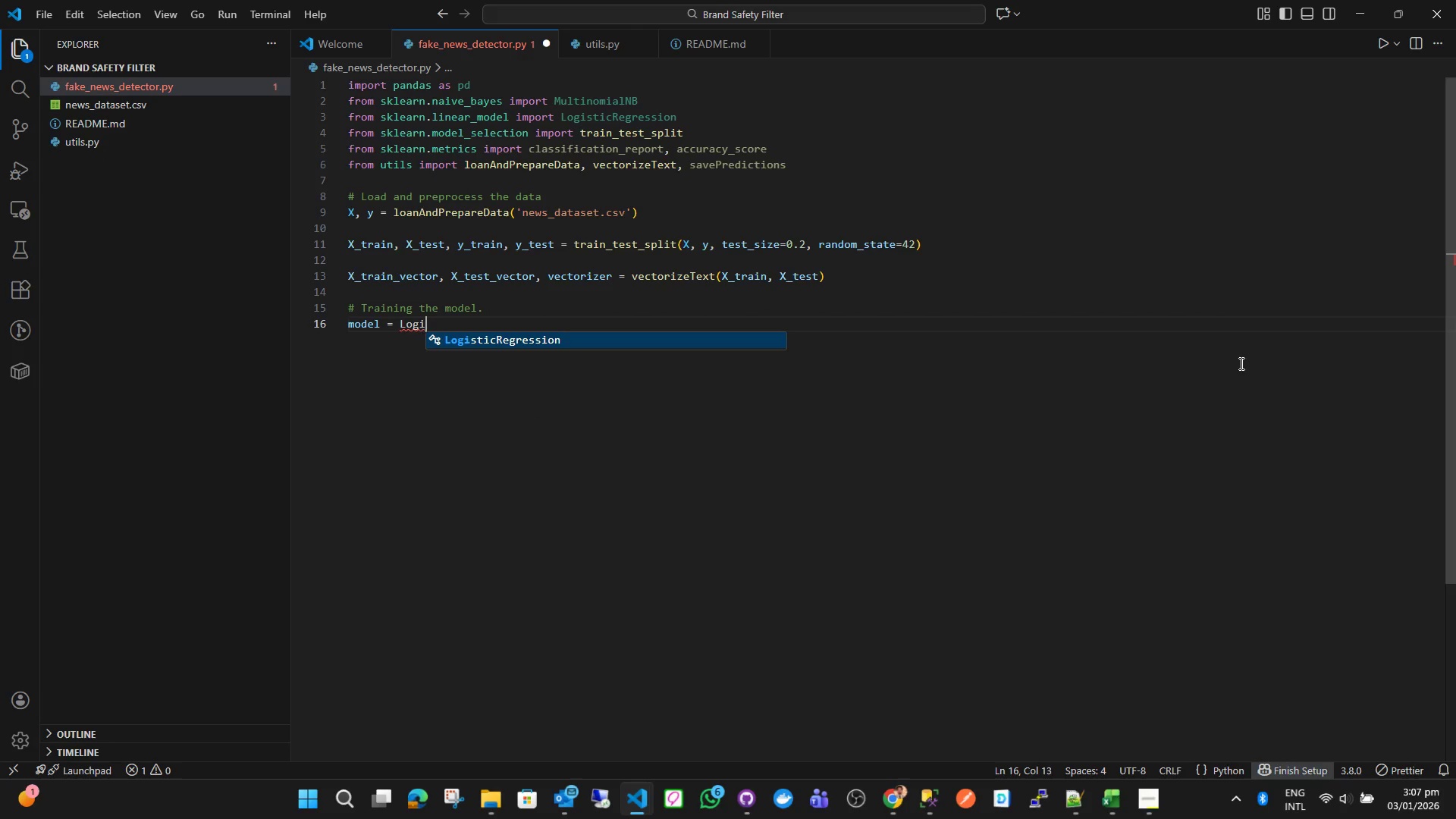 
key(Enter)
 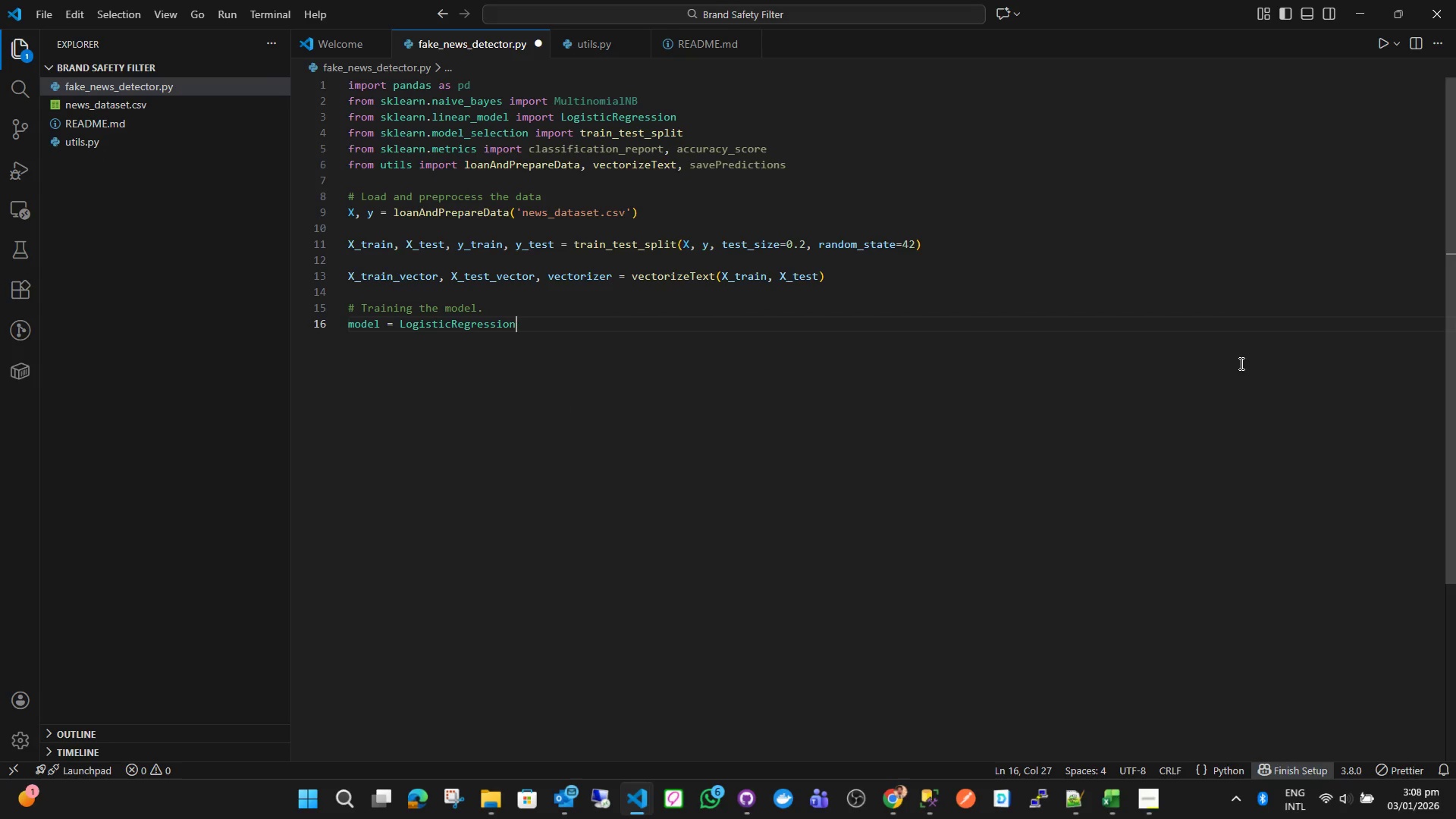 
type((max)
 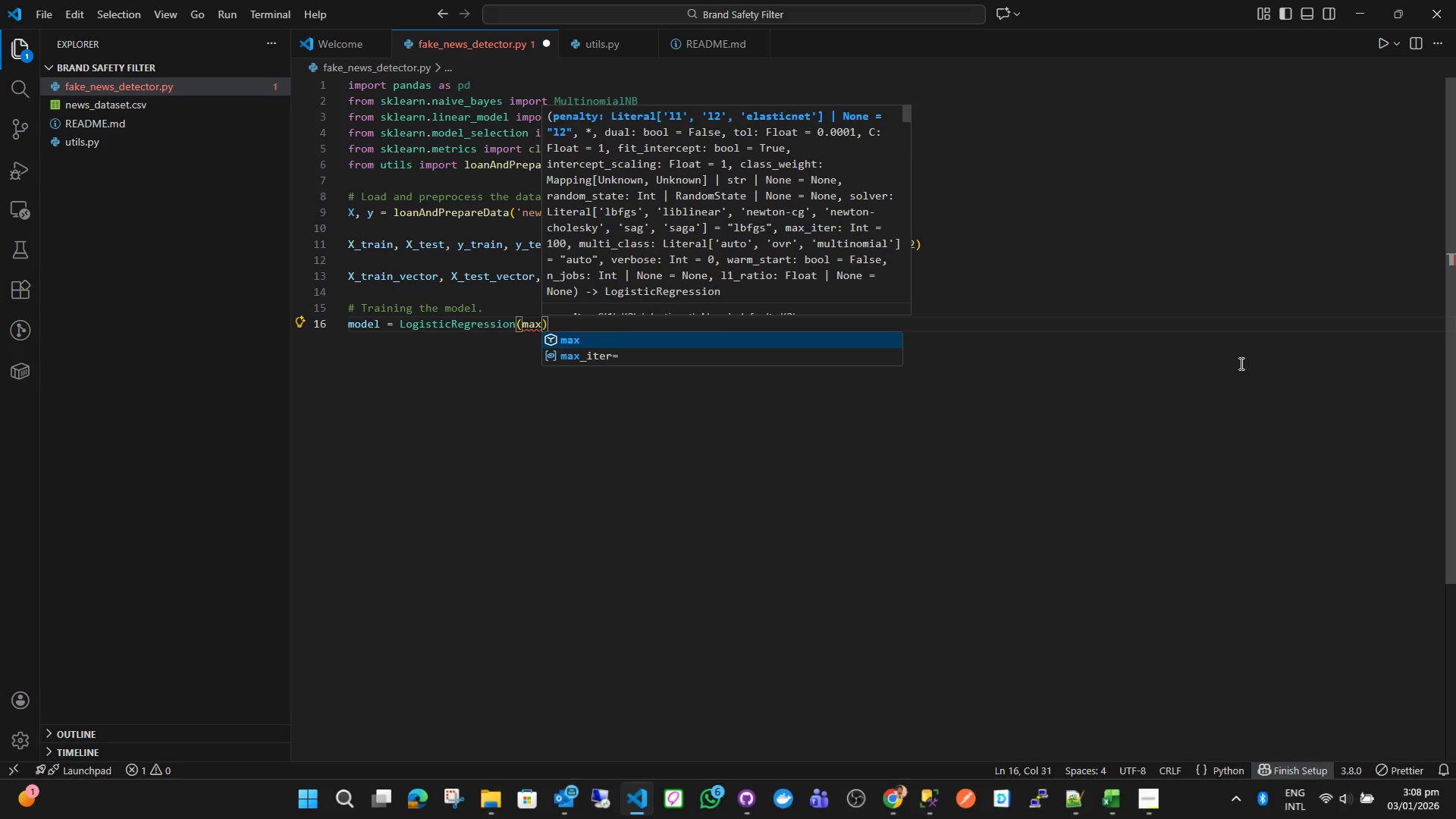 
key(ArrowDown)
 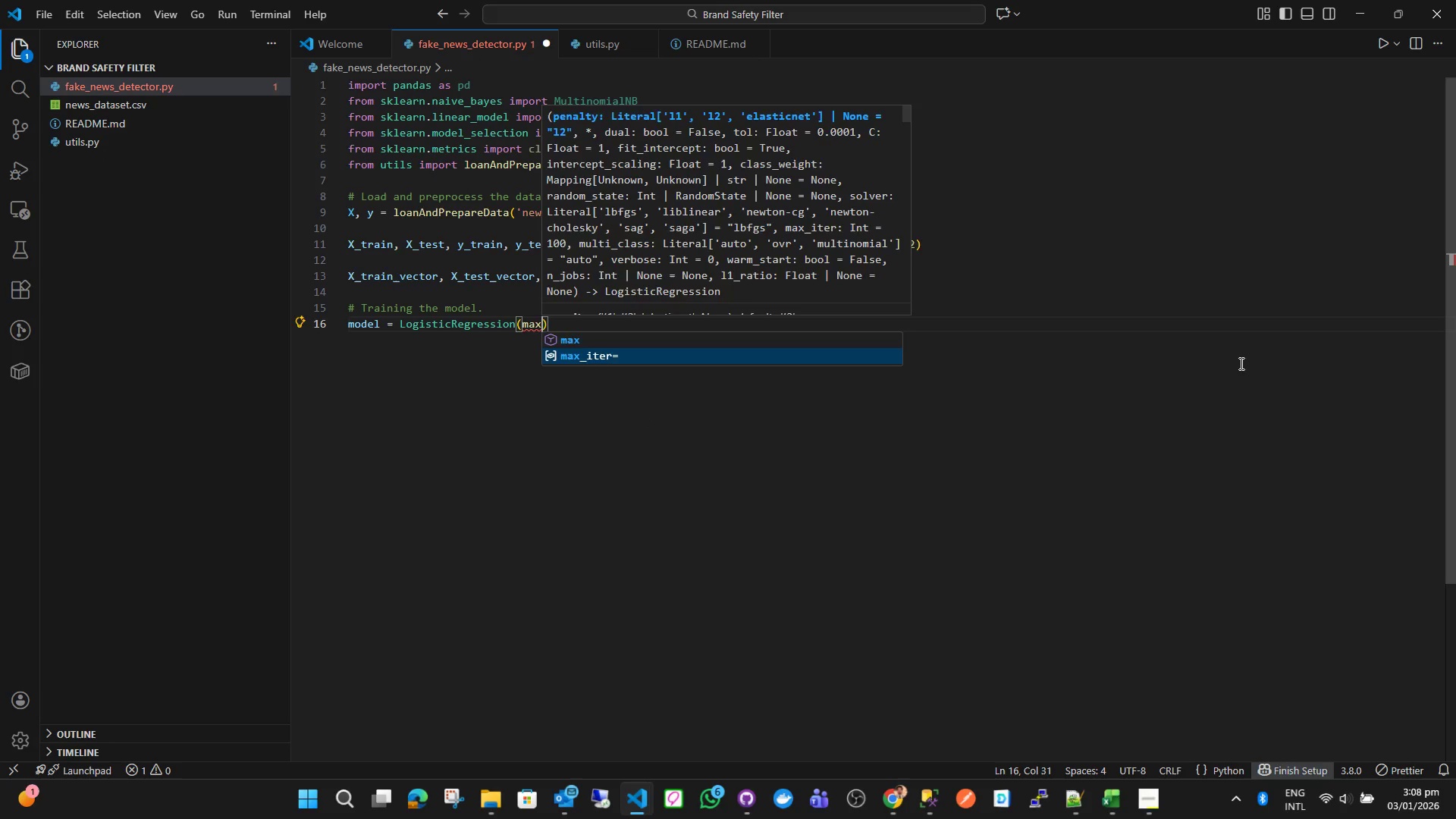 
key(Enter)
 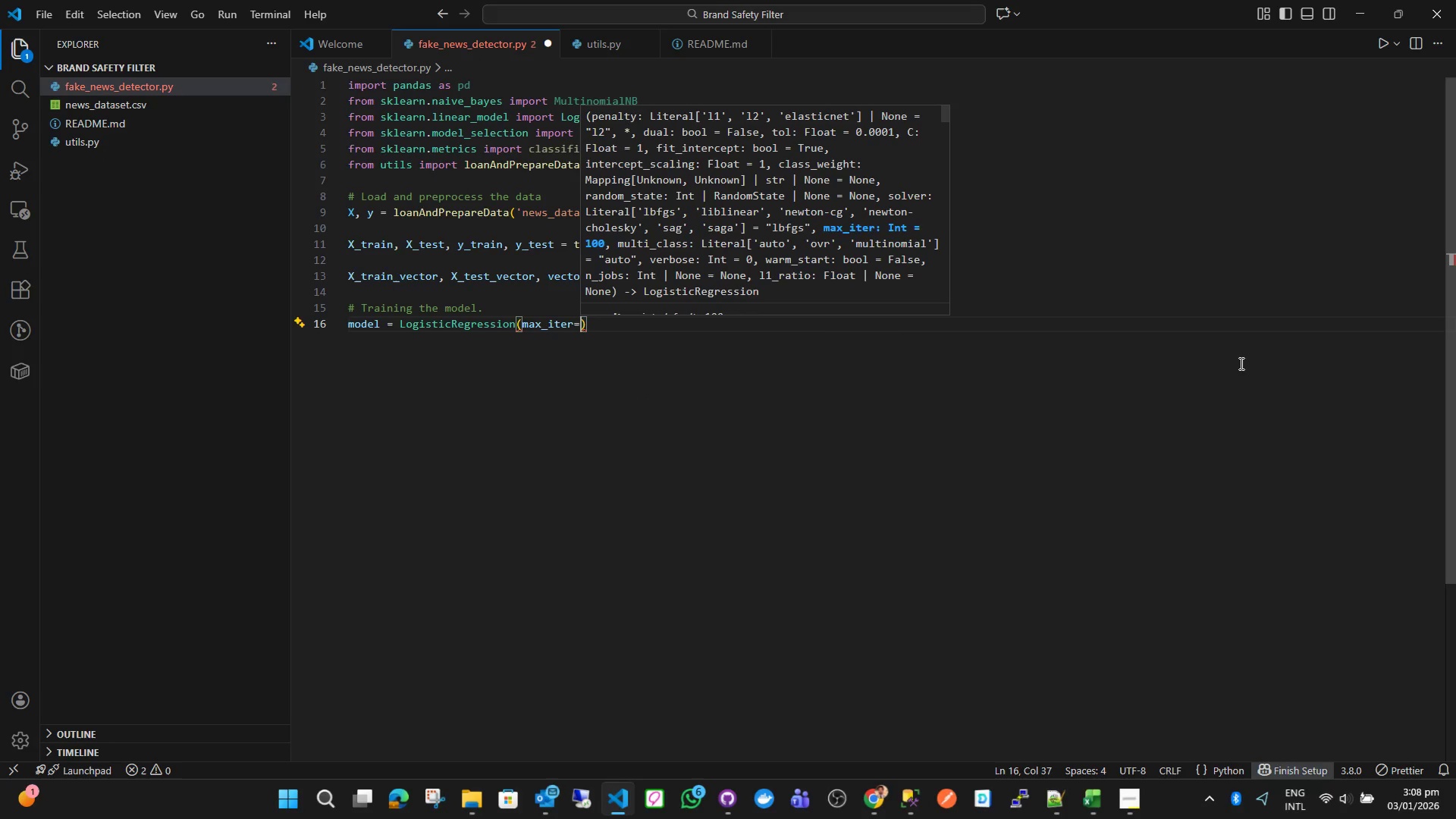 
key(Numpad1)
 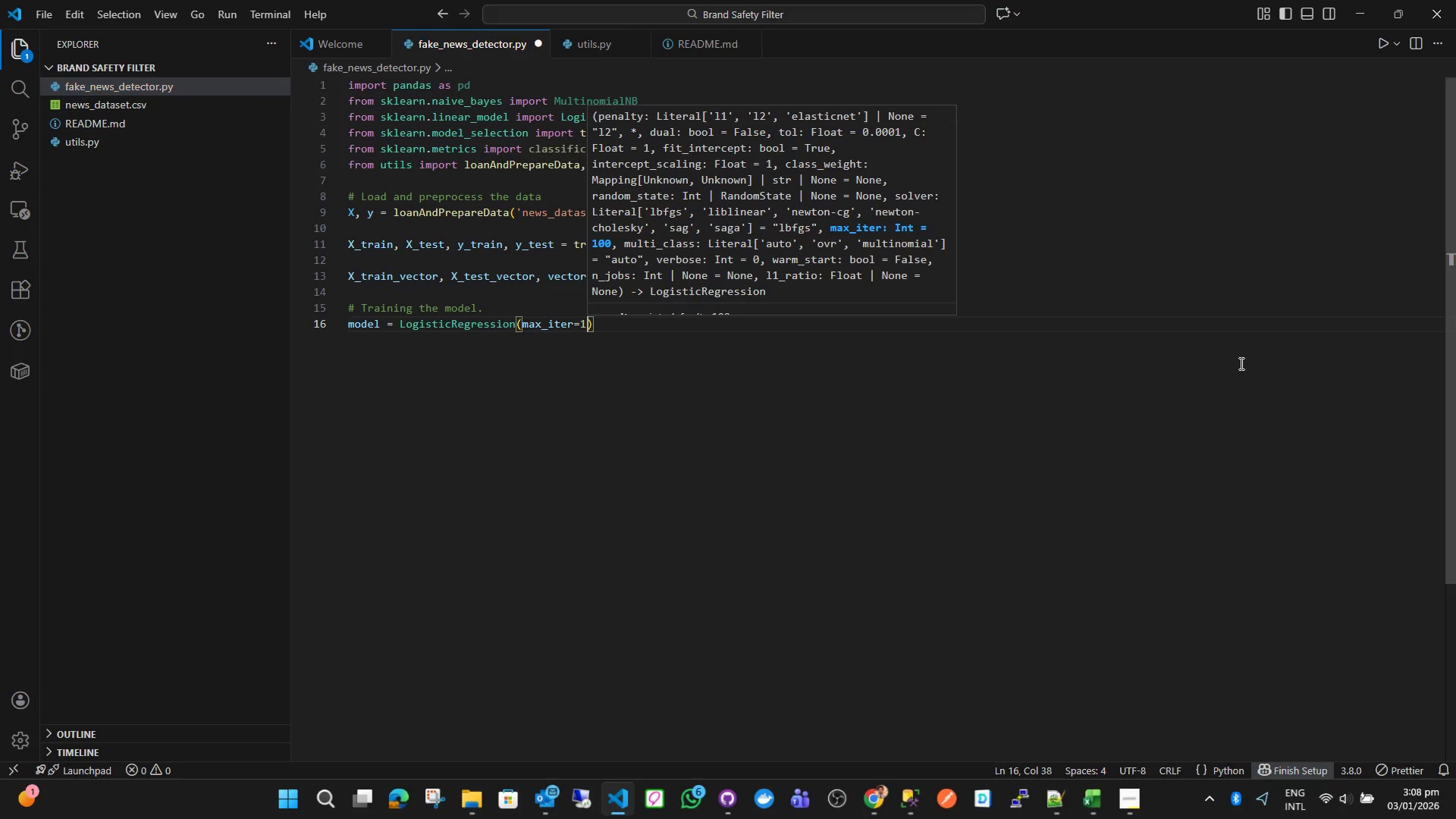 
key(Numpad0)
 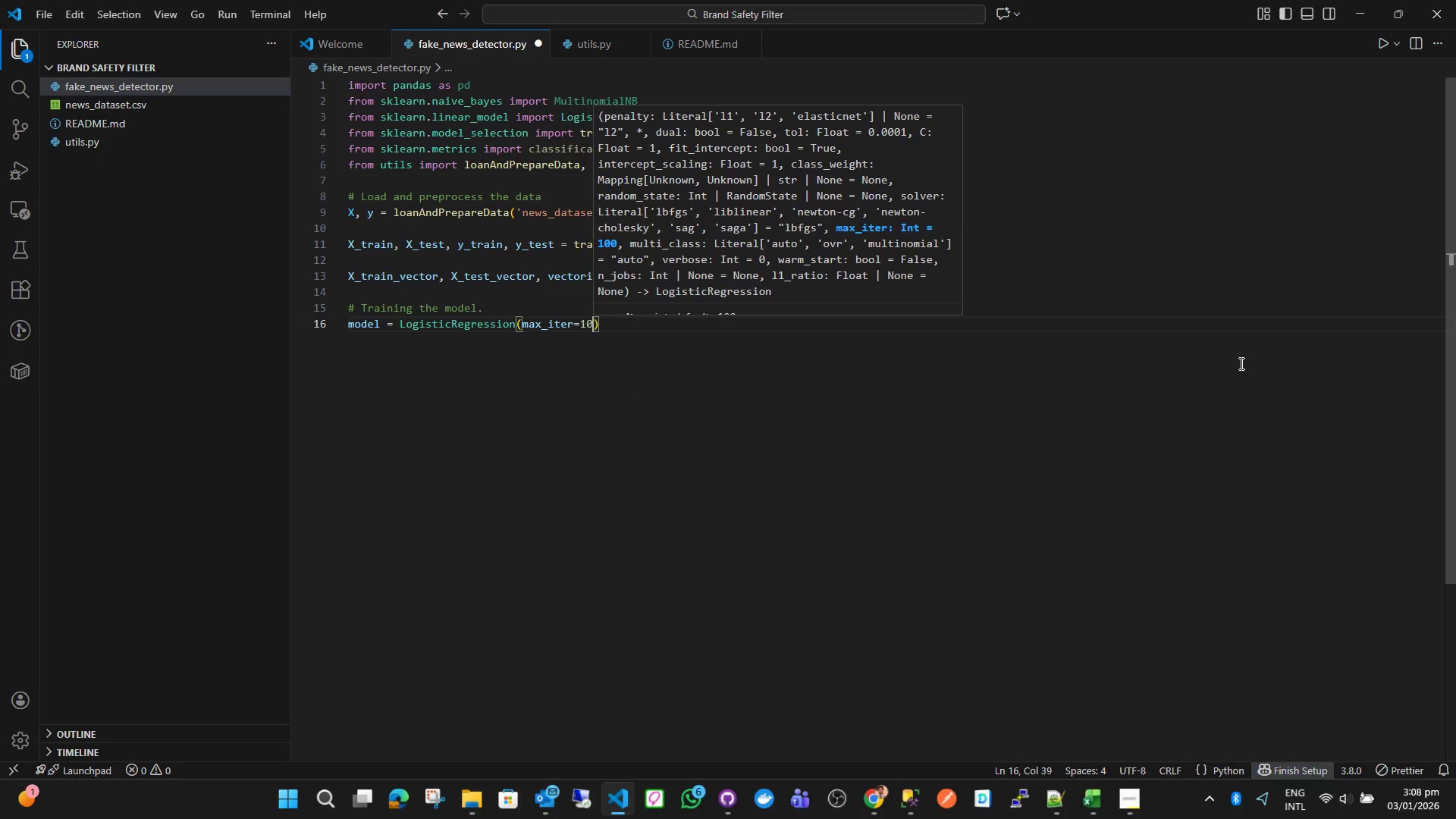 
key(Numpad0)
 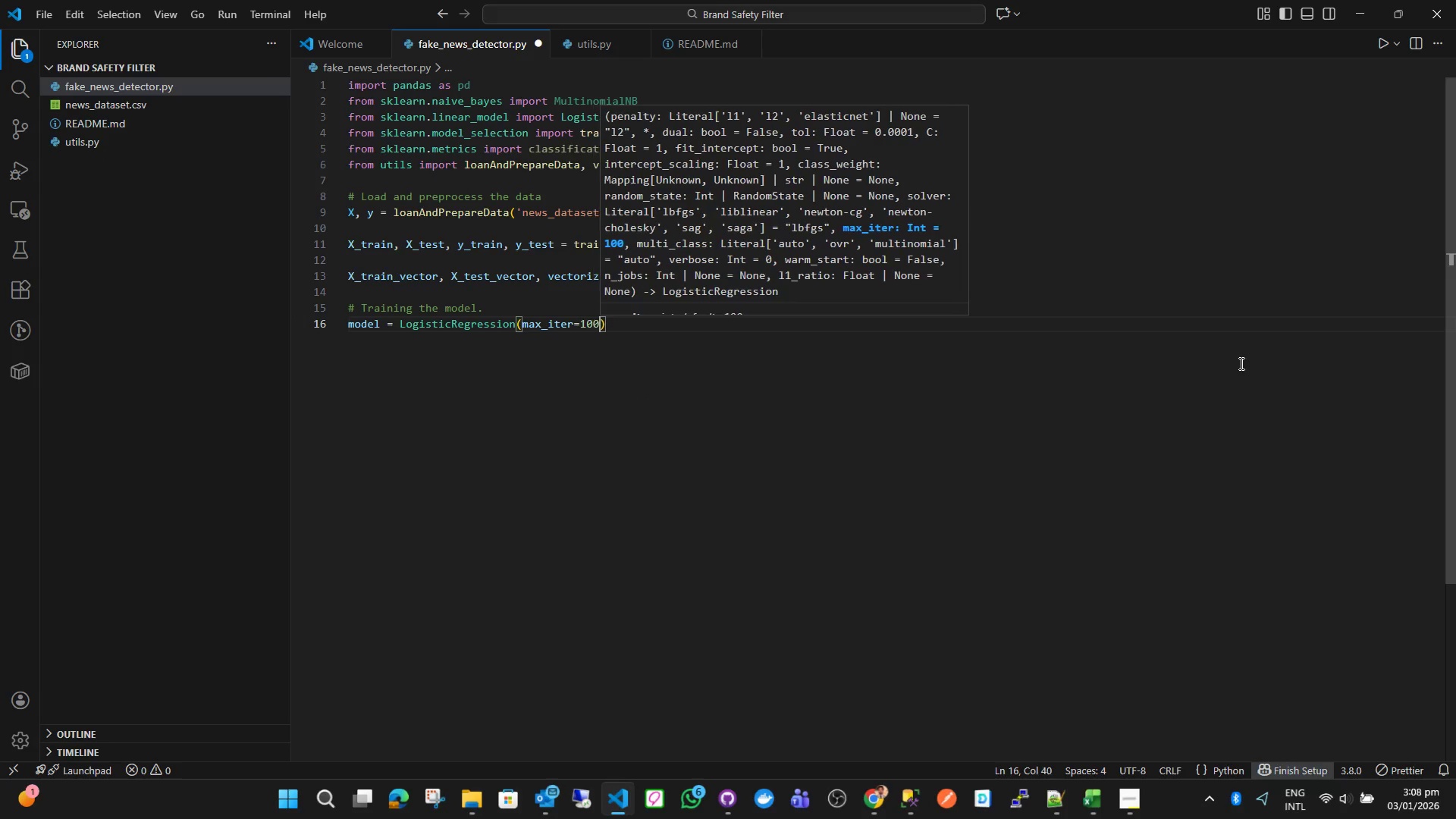 
key(Numpad0)
 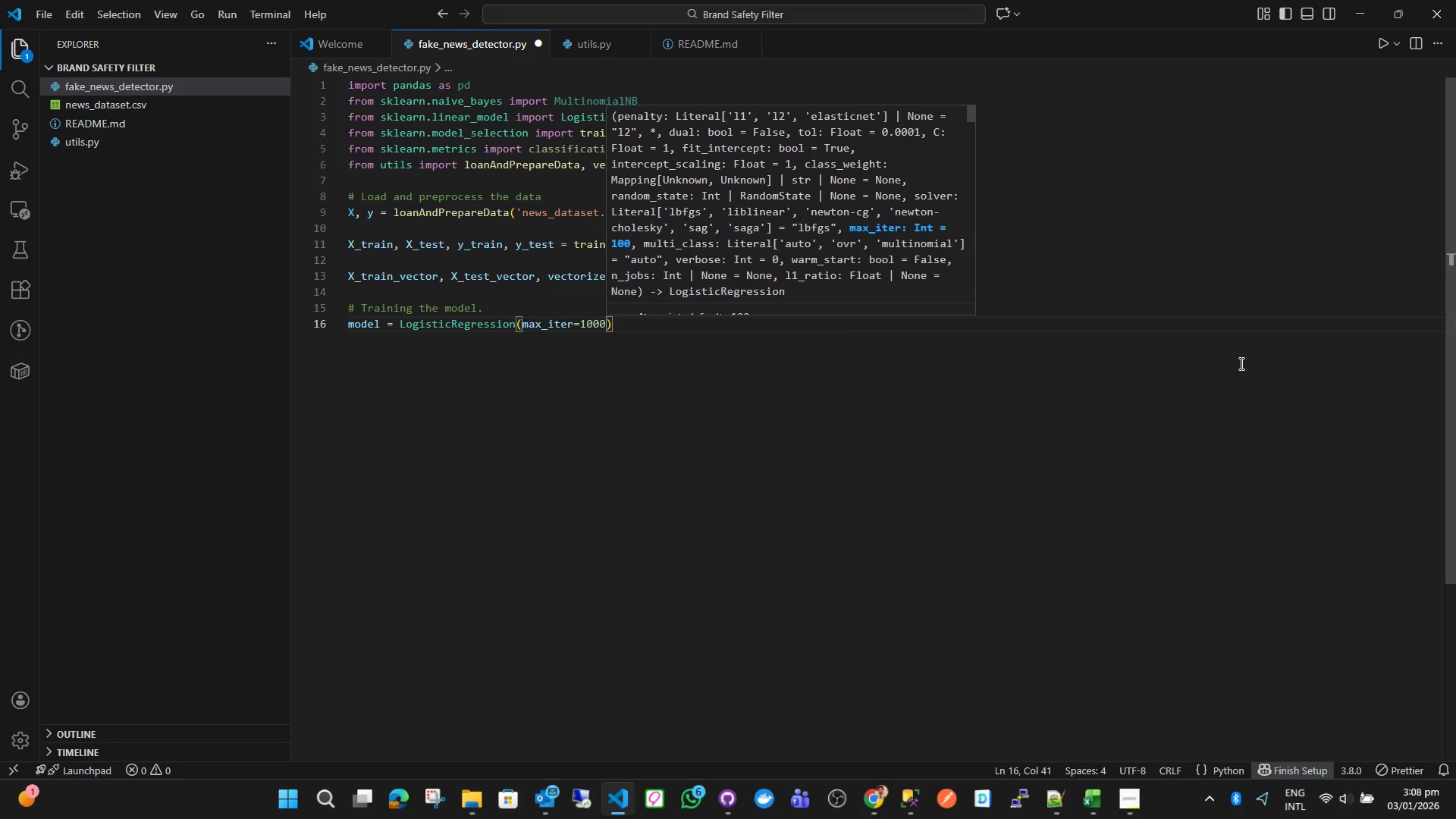 
key(ArrowRight)
 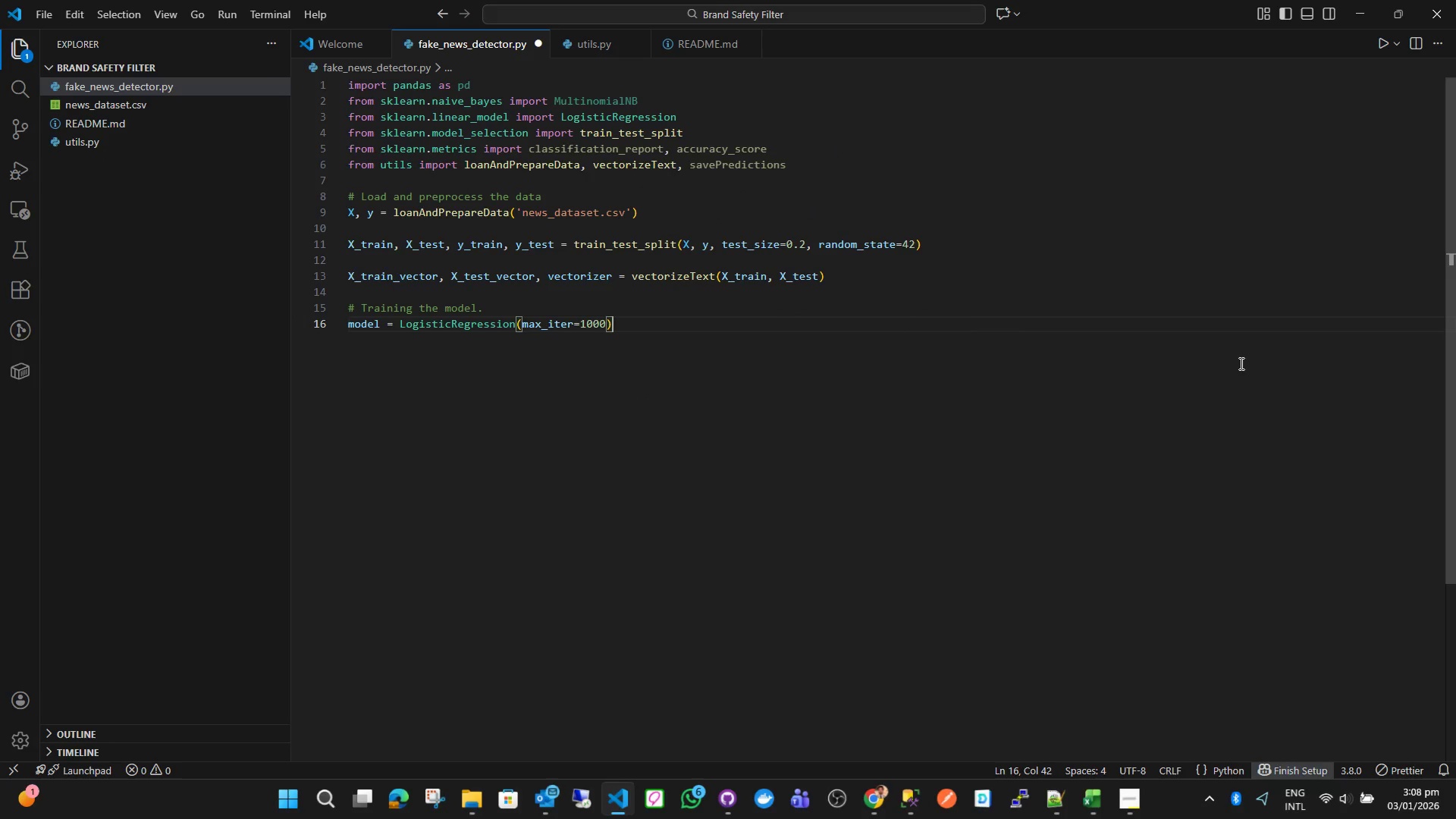 
key(Enter)
 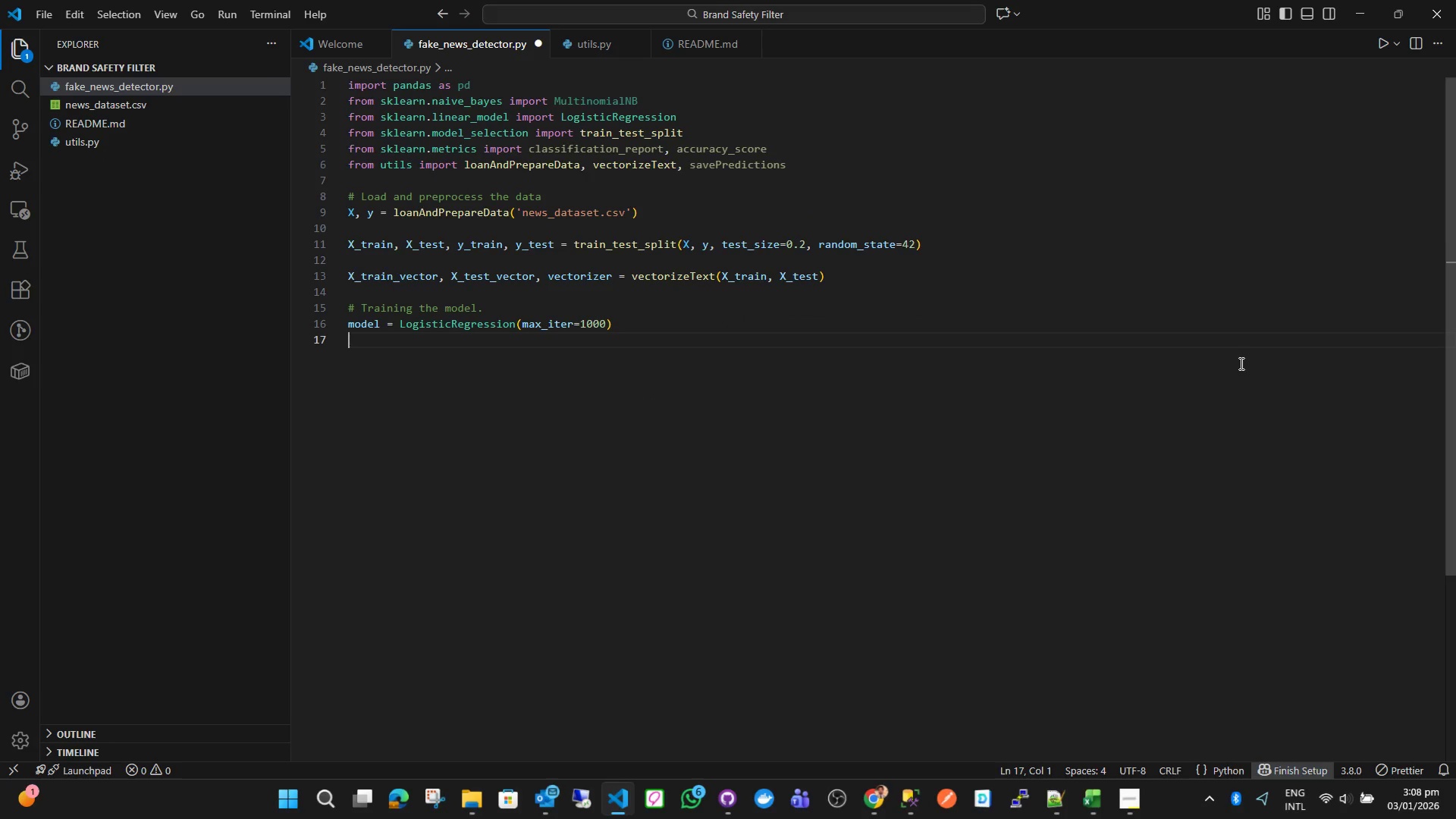 
type(model.fitt)
key(Backspace)
type((X_)
 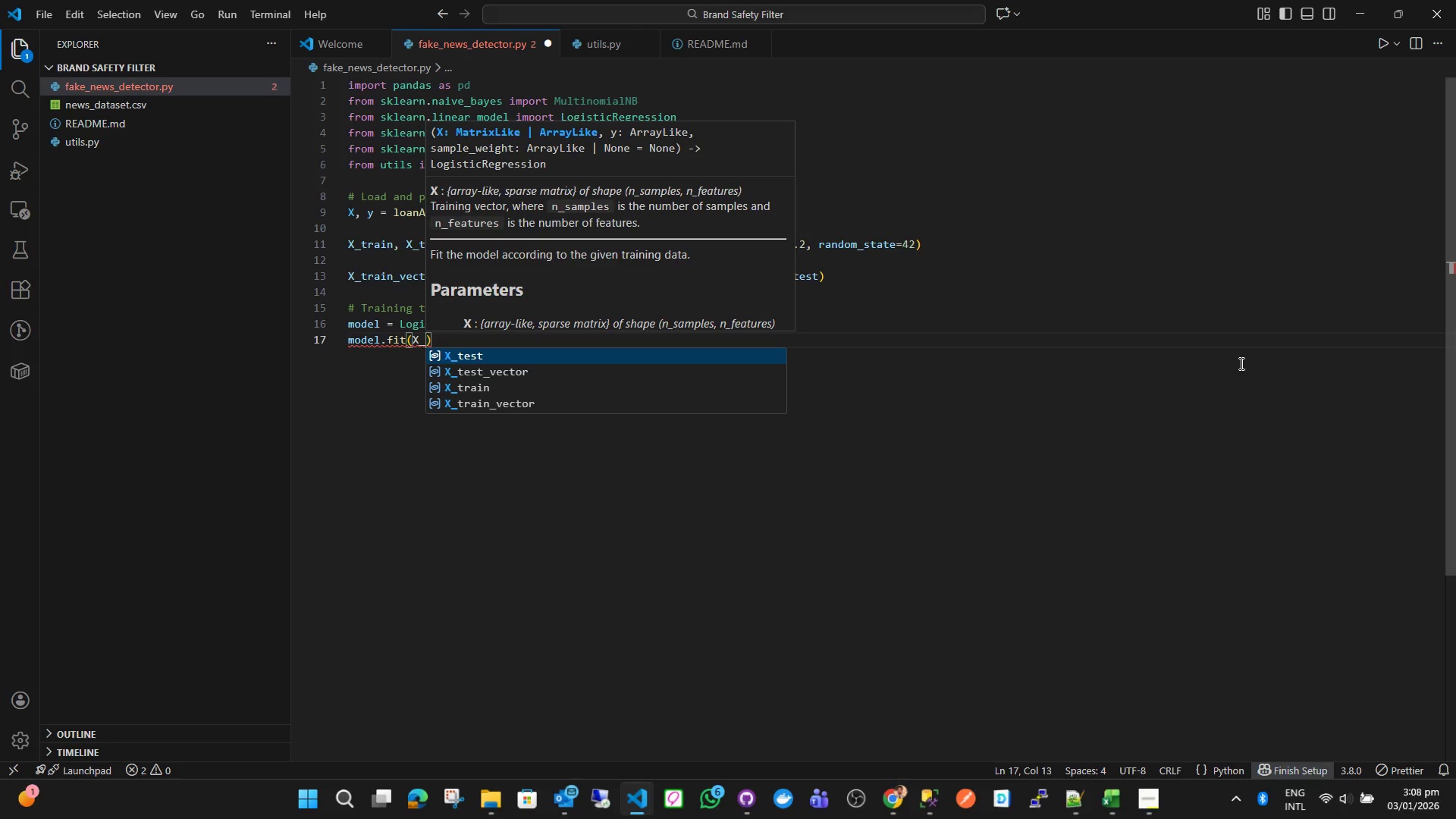 
key(ArrowDown)
 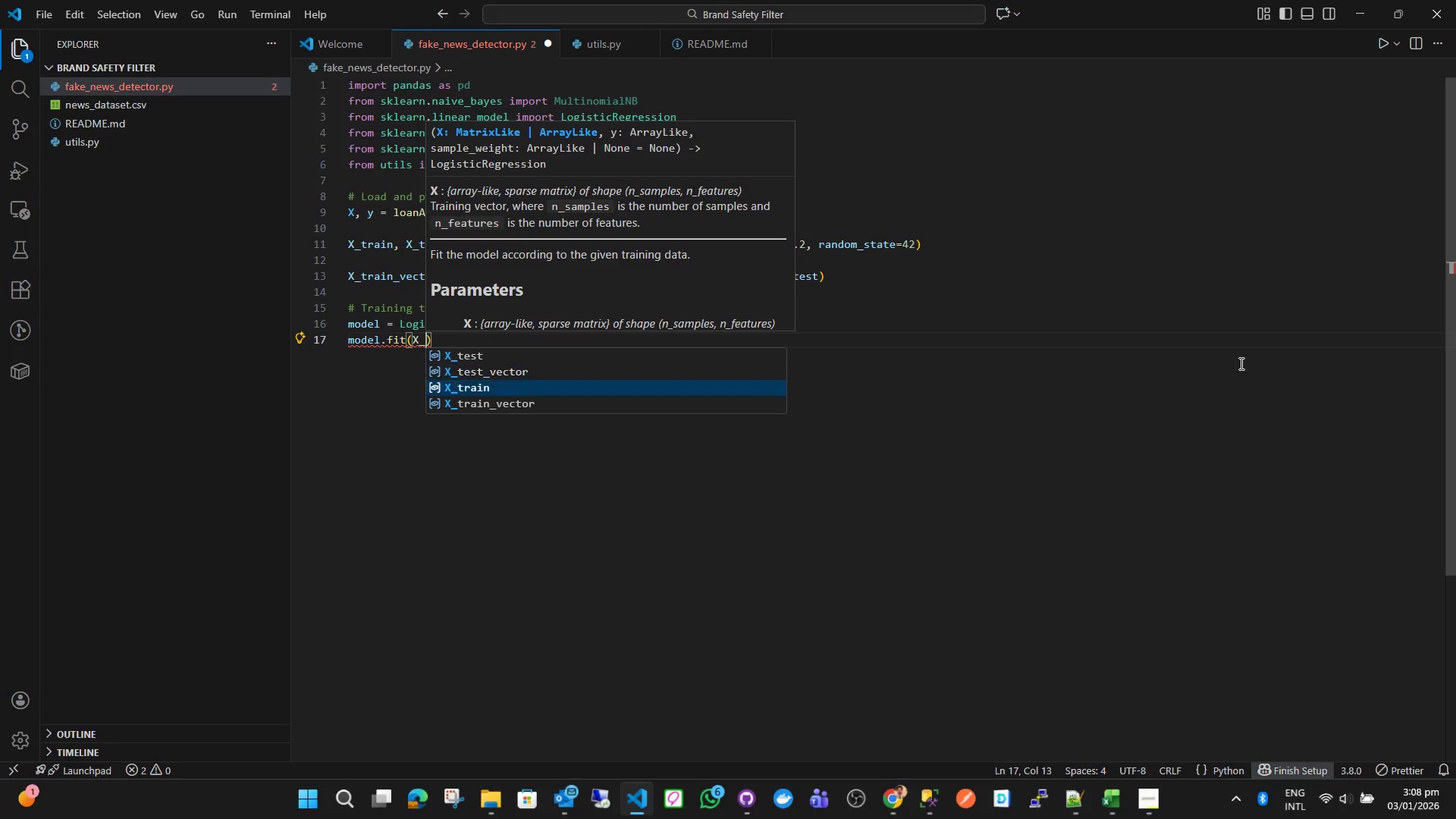 
key(ArrowDown)
 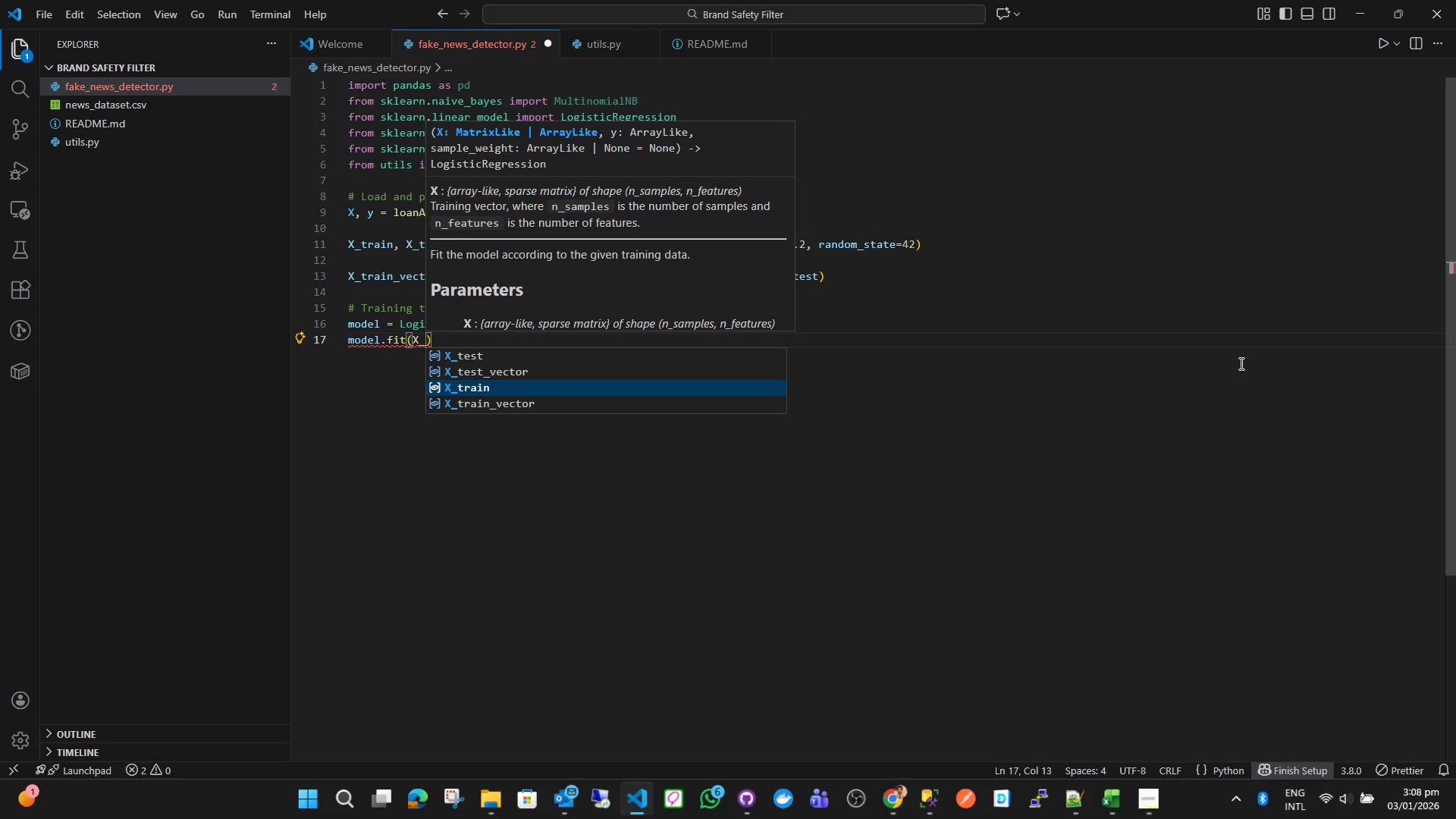 
key(Enter)
 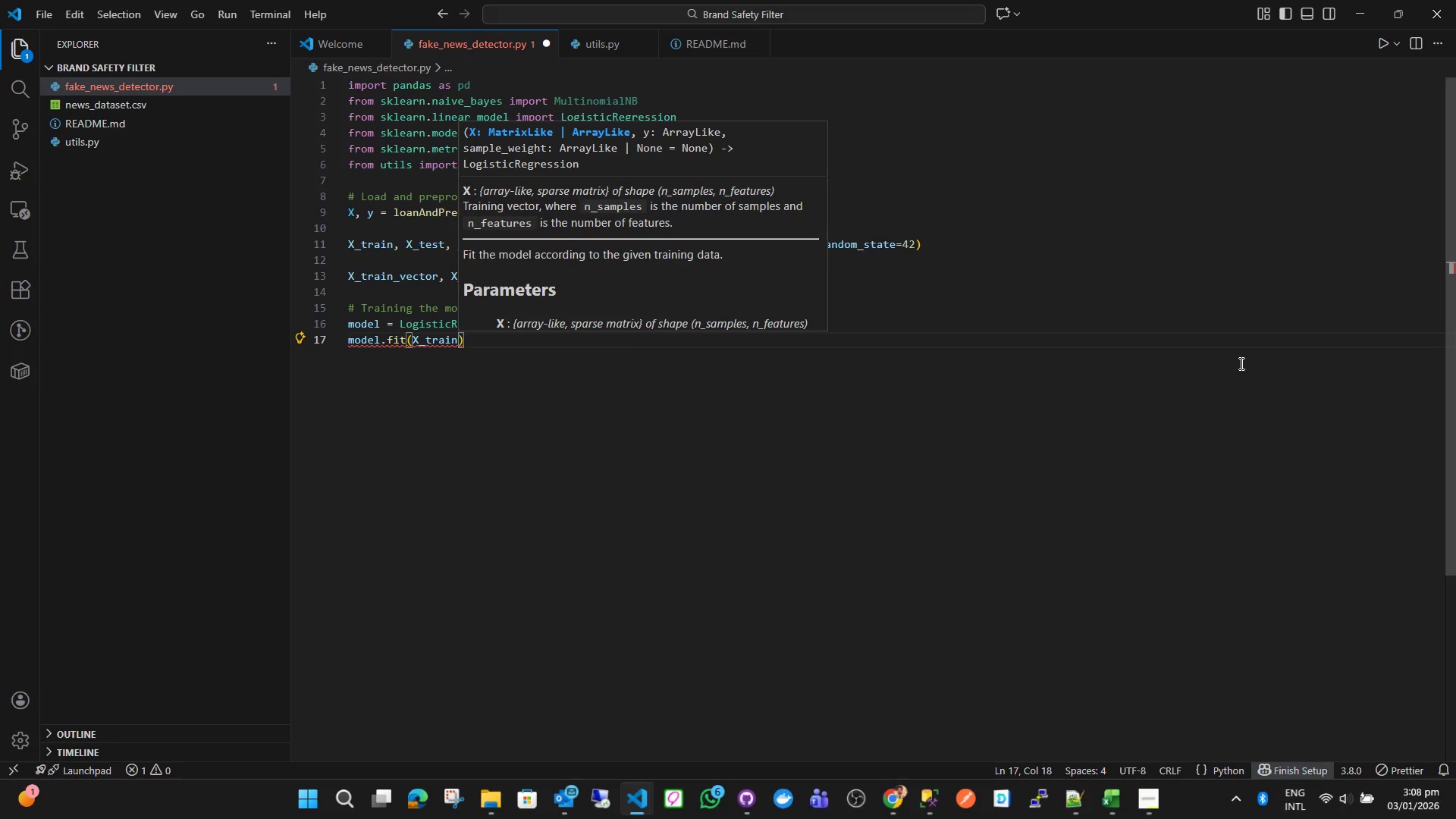 
key(Backspace)
 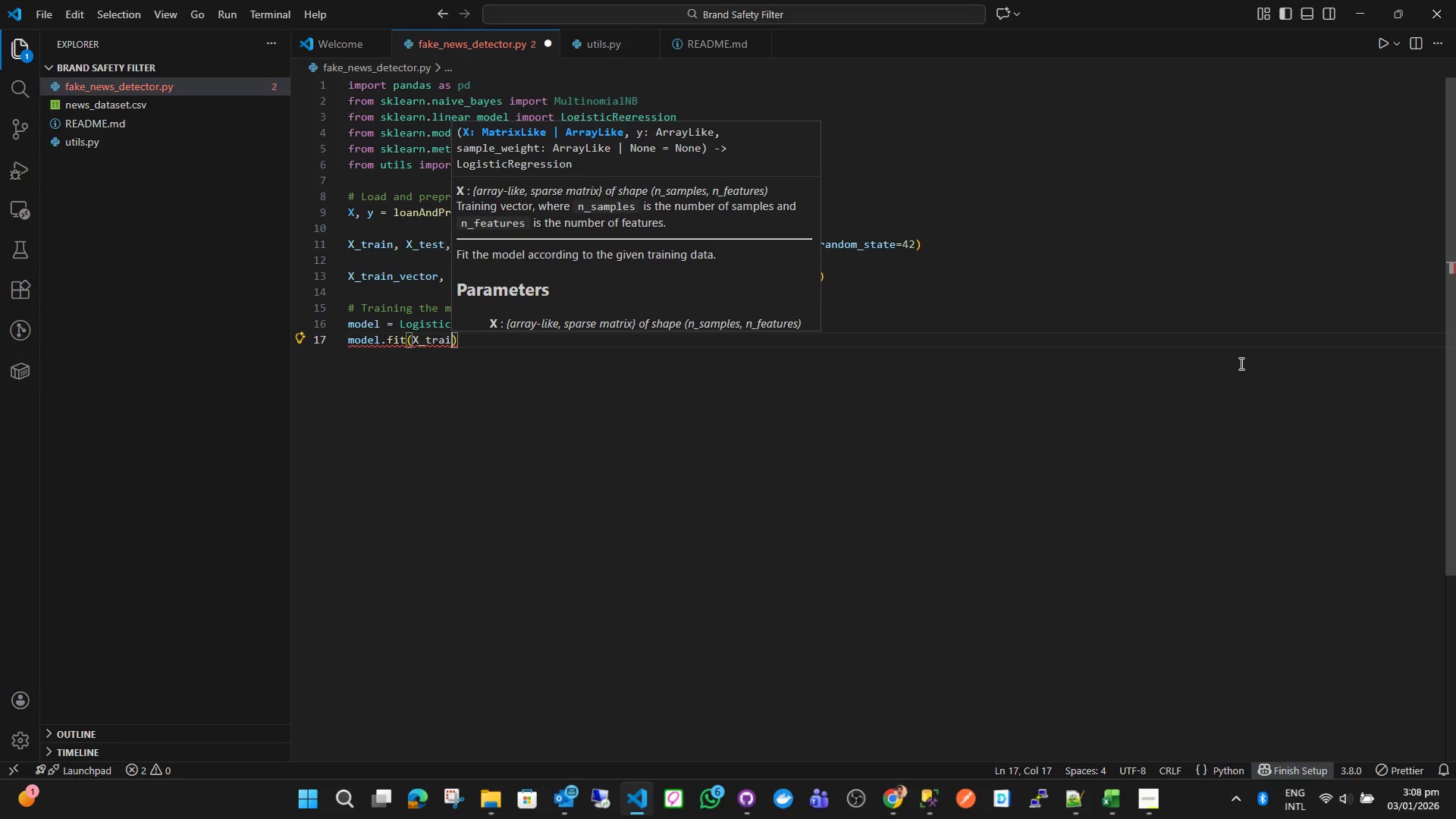 
key(Shift+ShiftLeft)
 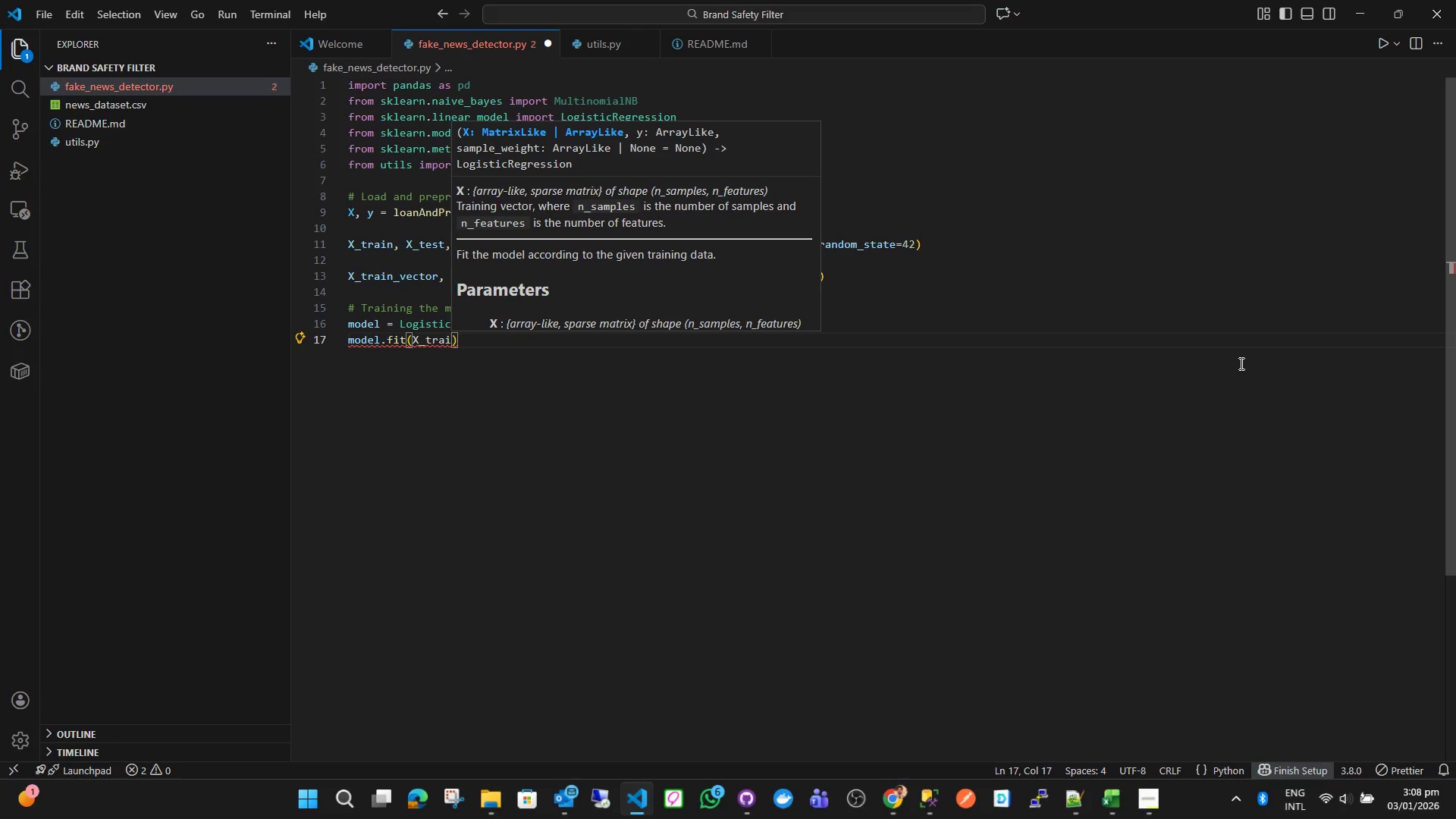 
key(N)
 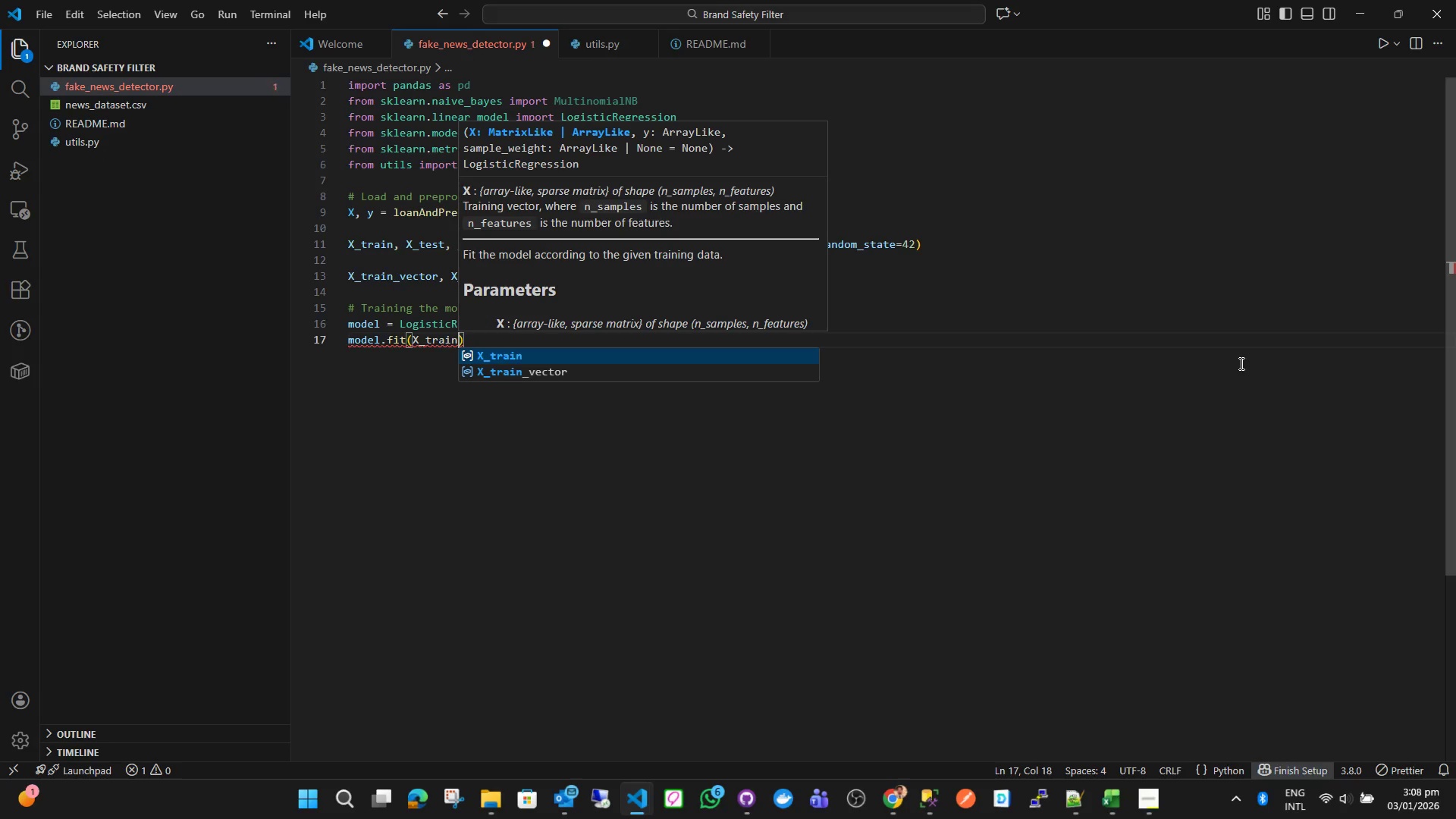 
key(Shift+Minus)
 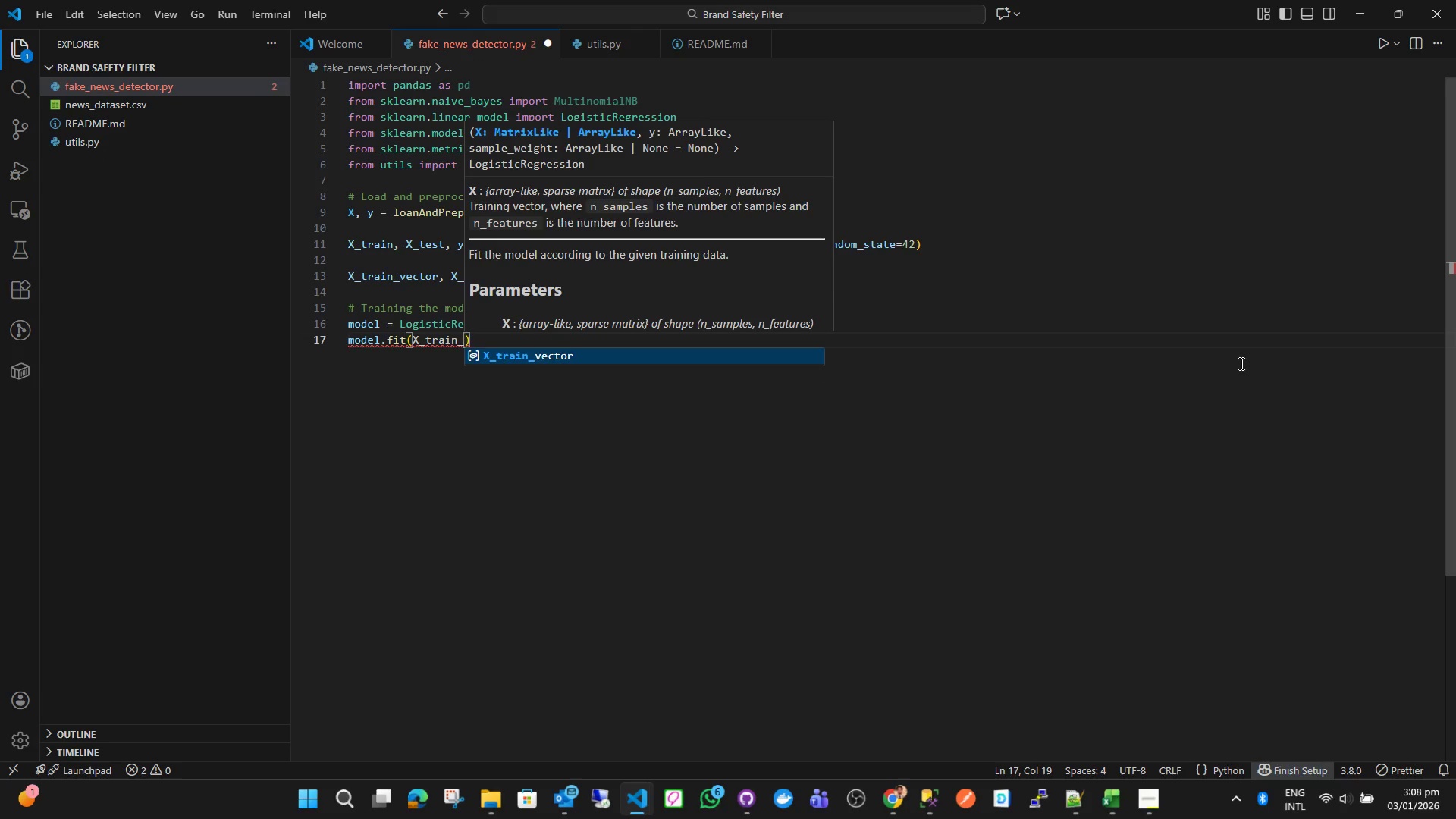 
key(Enter)
 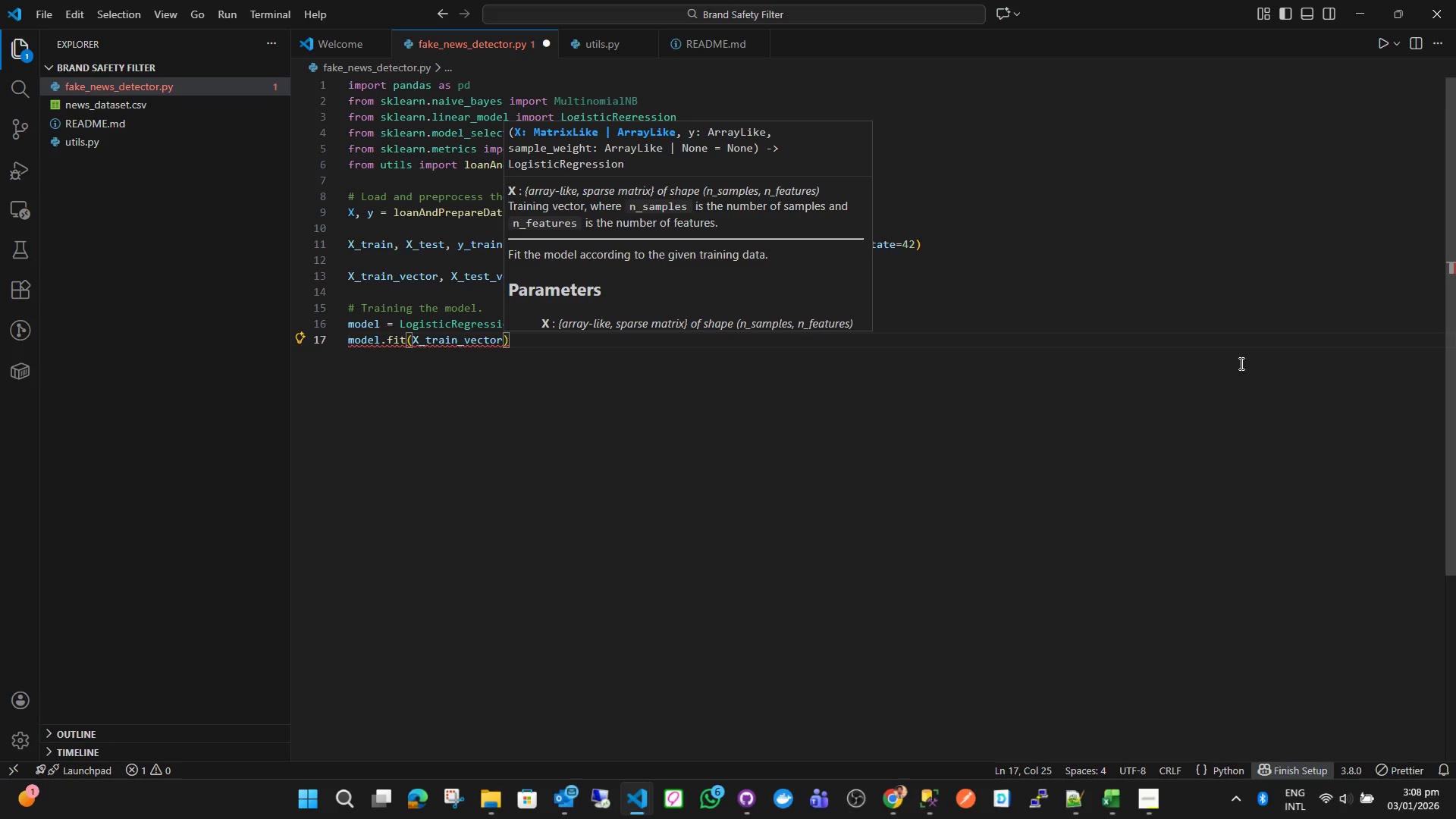 
key(Comma)
 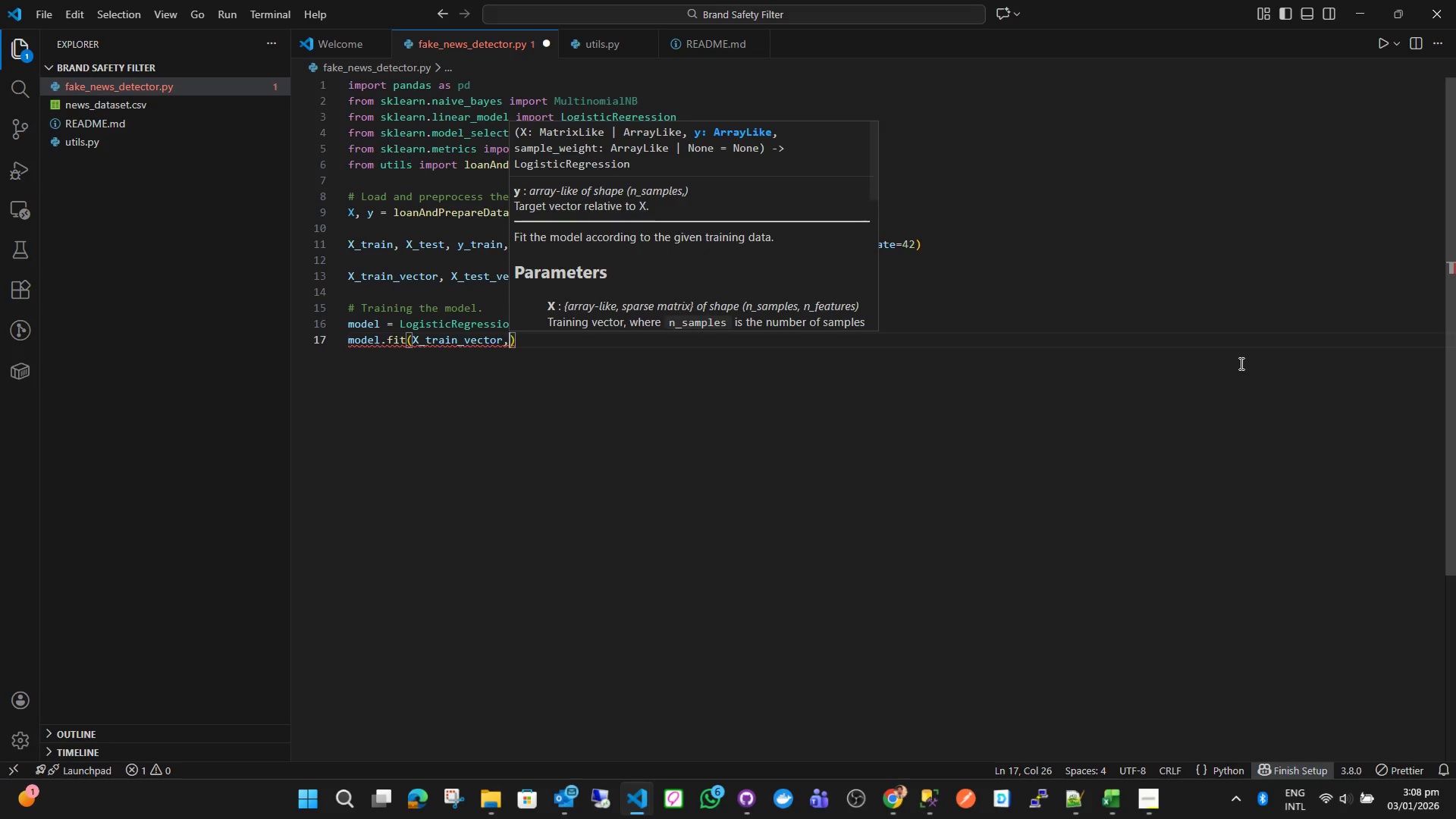 
key(Space)
 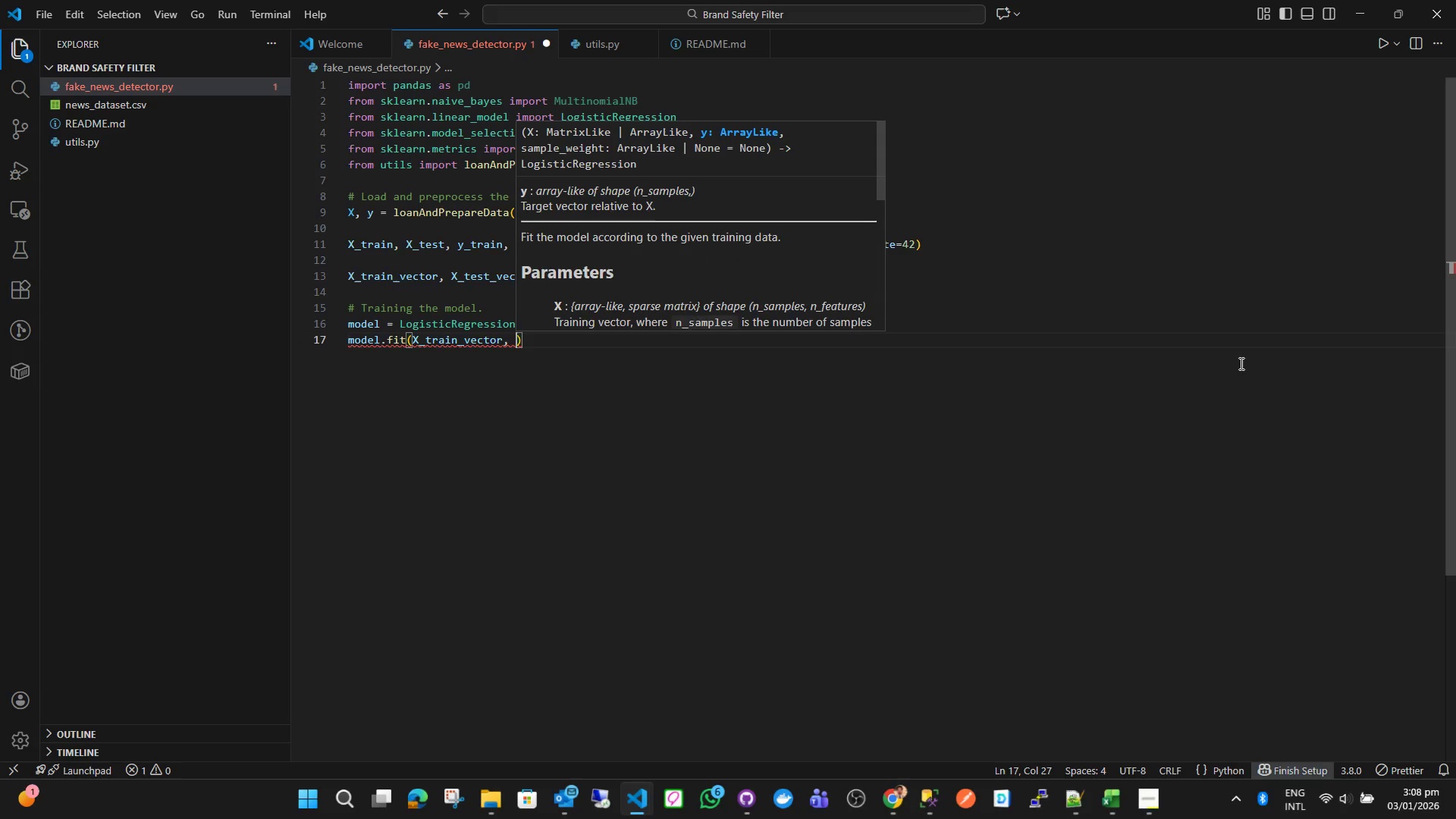 
key(Y)
 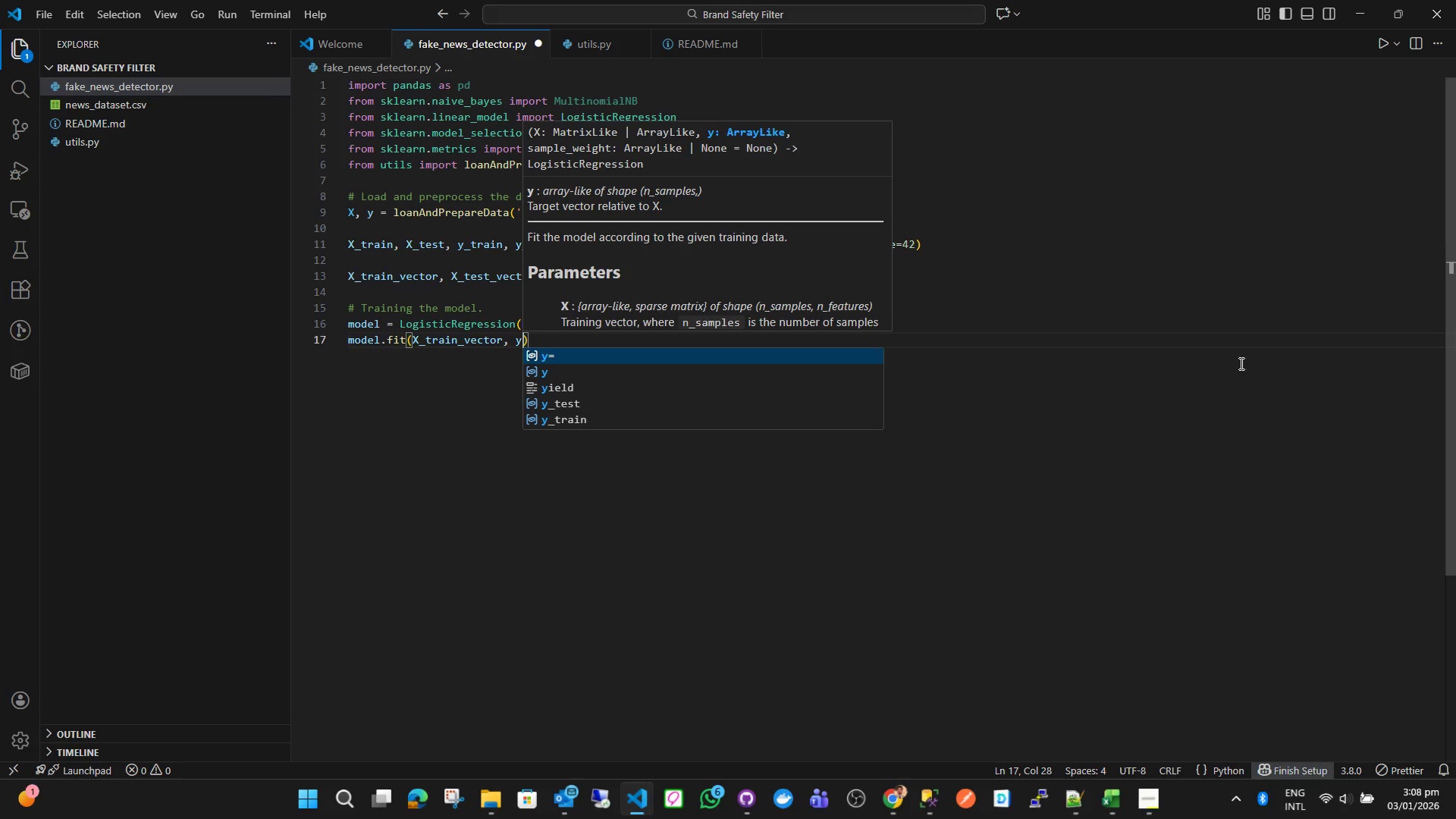 
key(ArrowDown)
 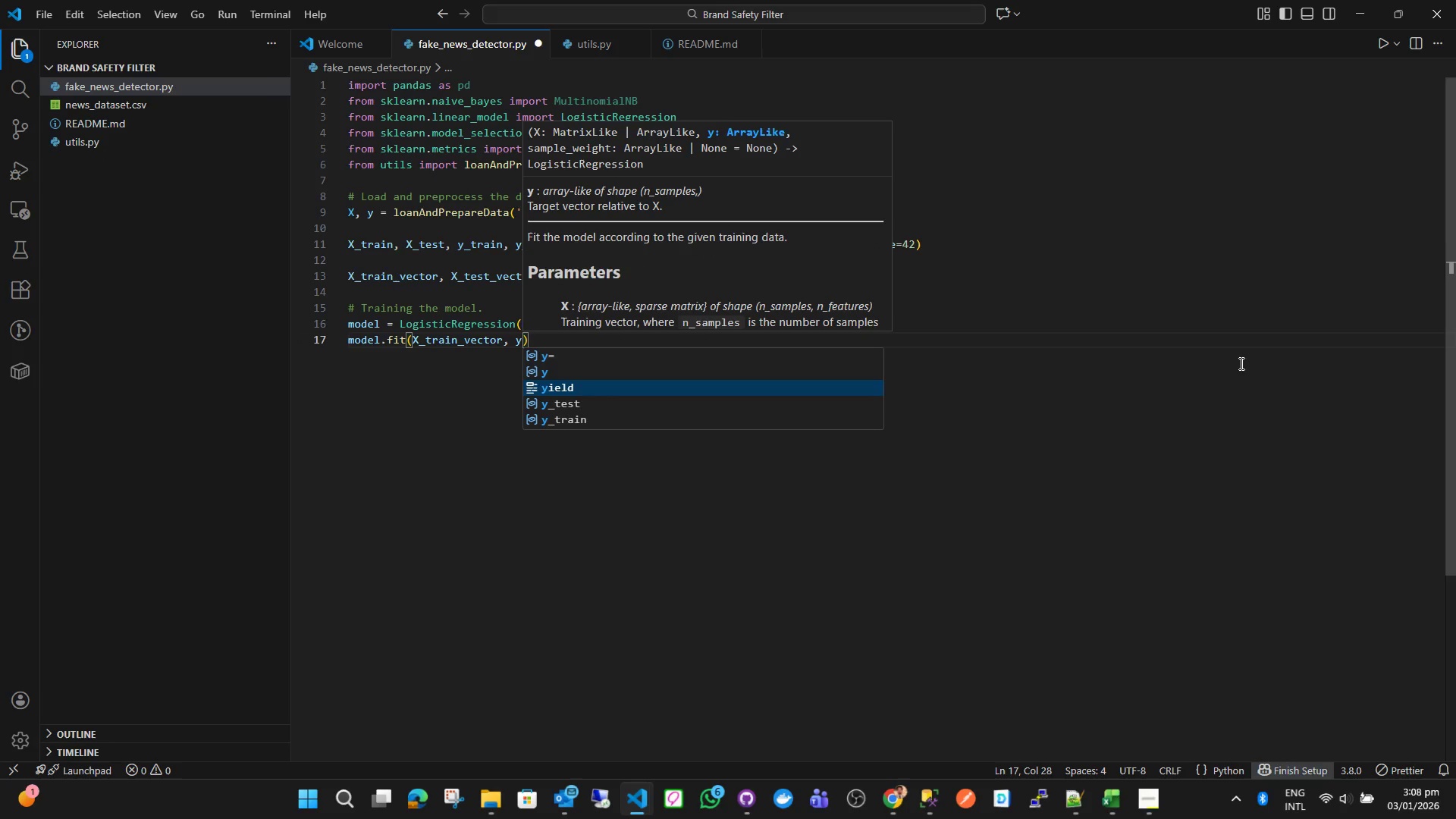 
key(ArrowDown)
 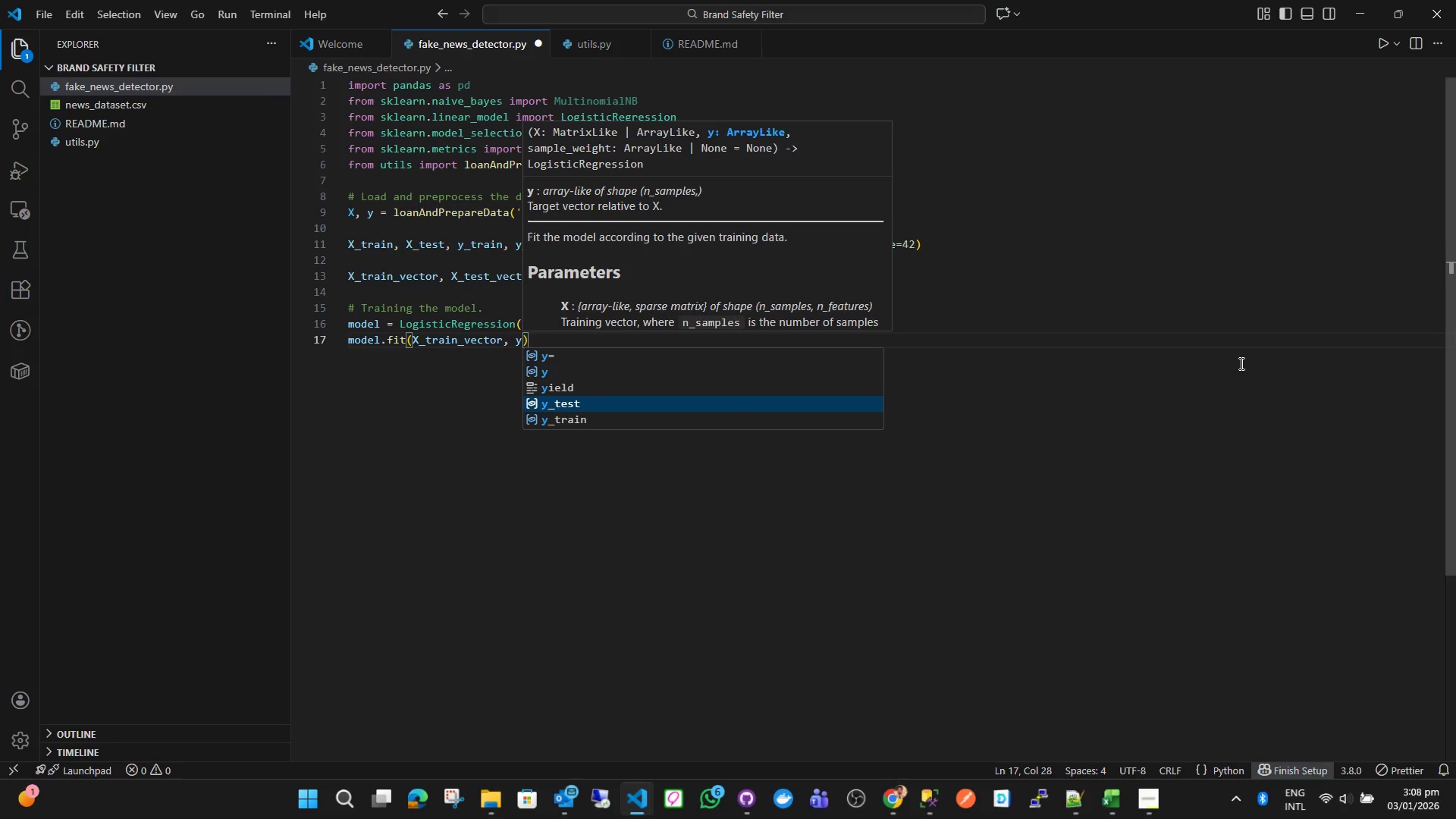 
key(ArrowDown)
 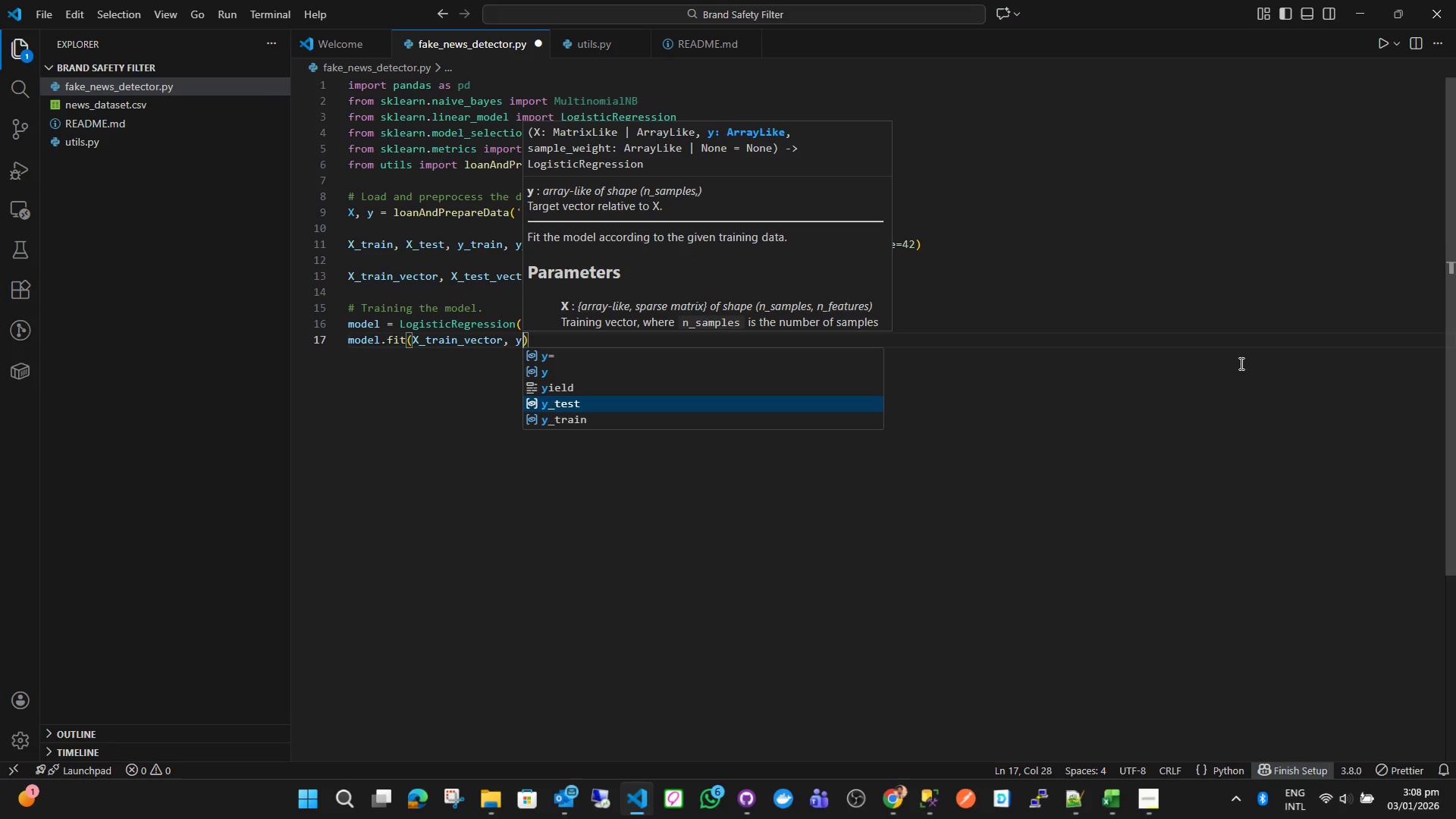 
key(ArrowDown)
 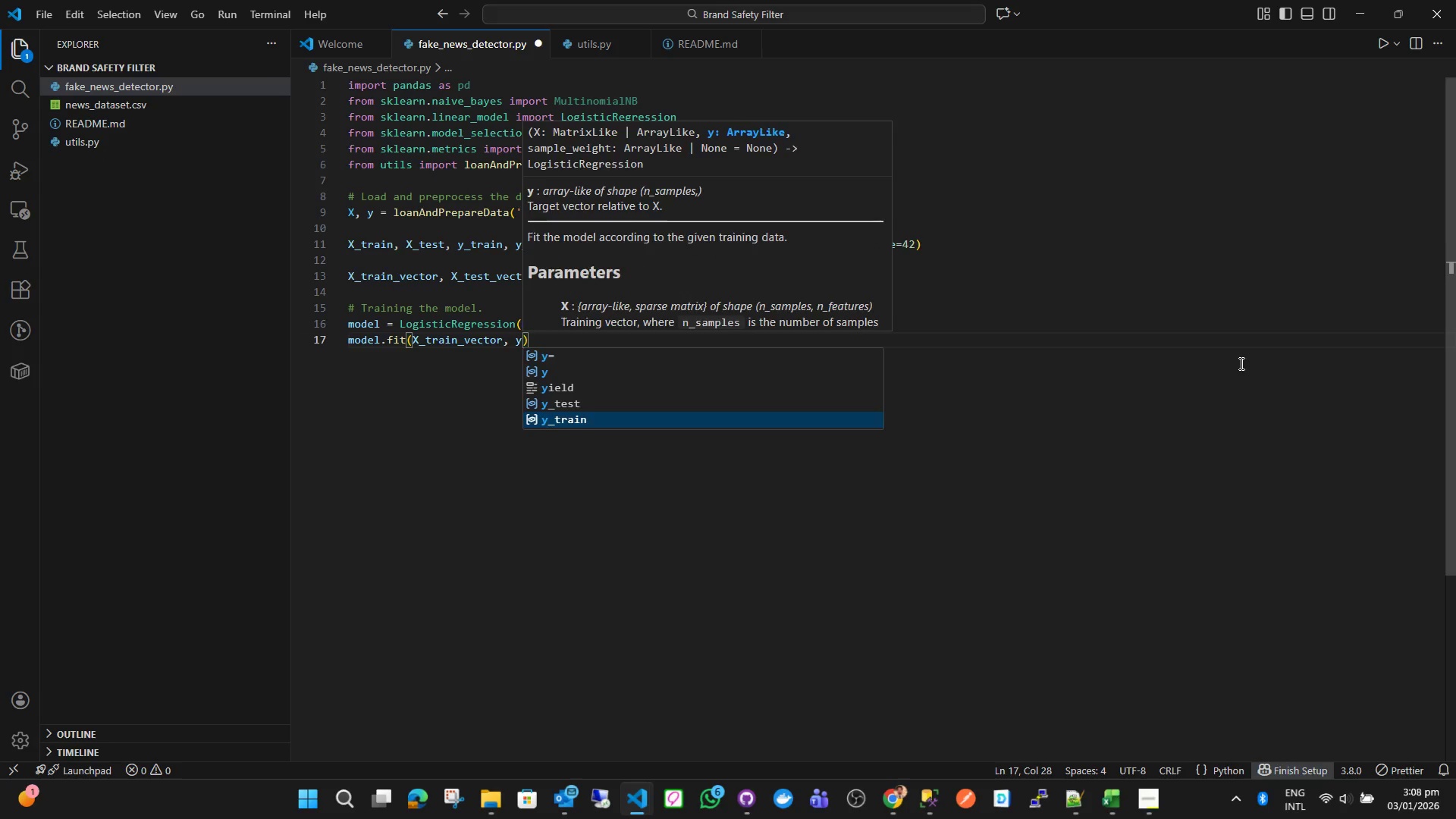 
key(Enter)
 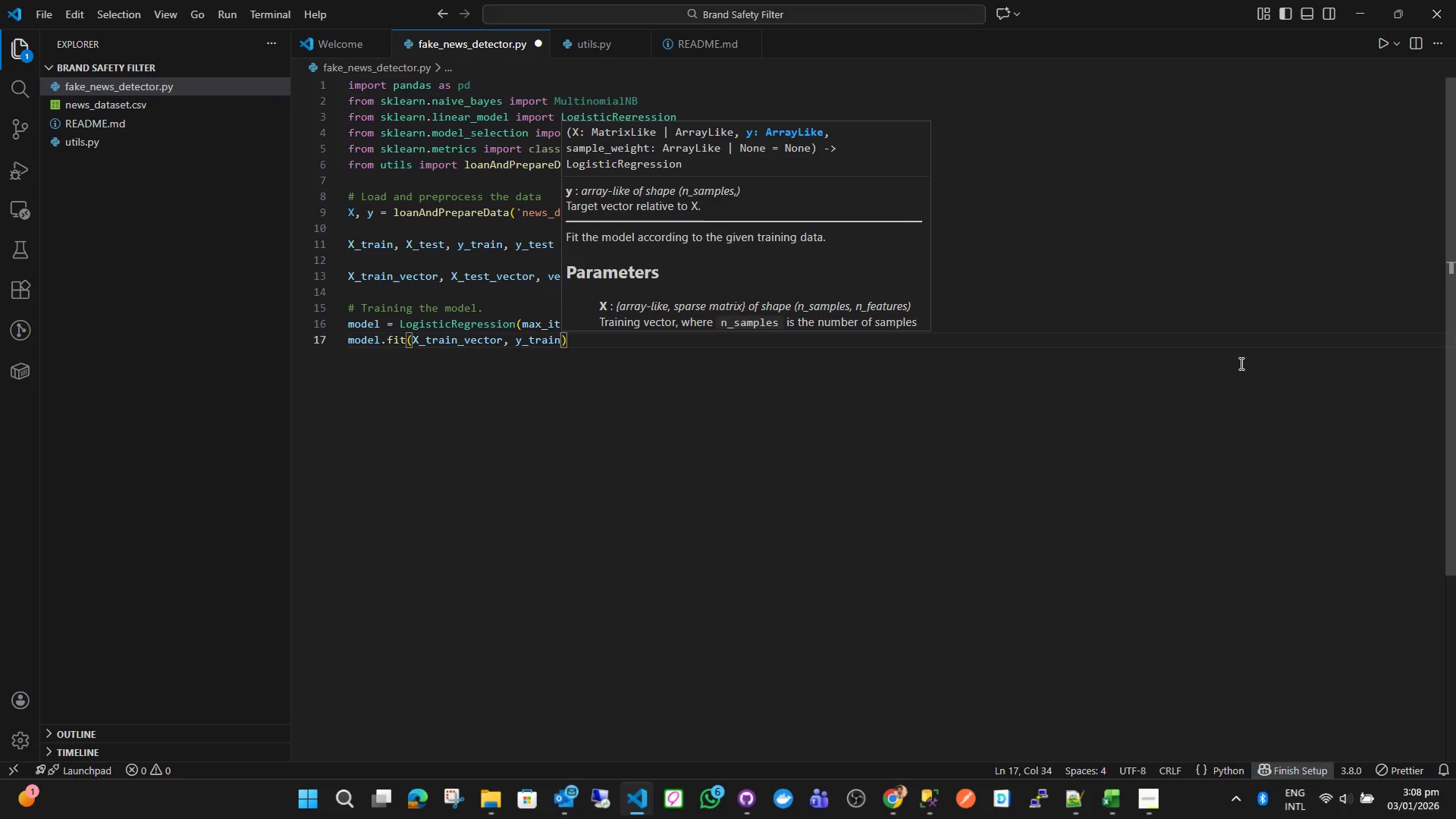 
key(ArrowRight)
 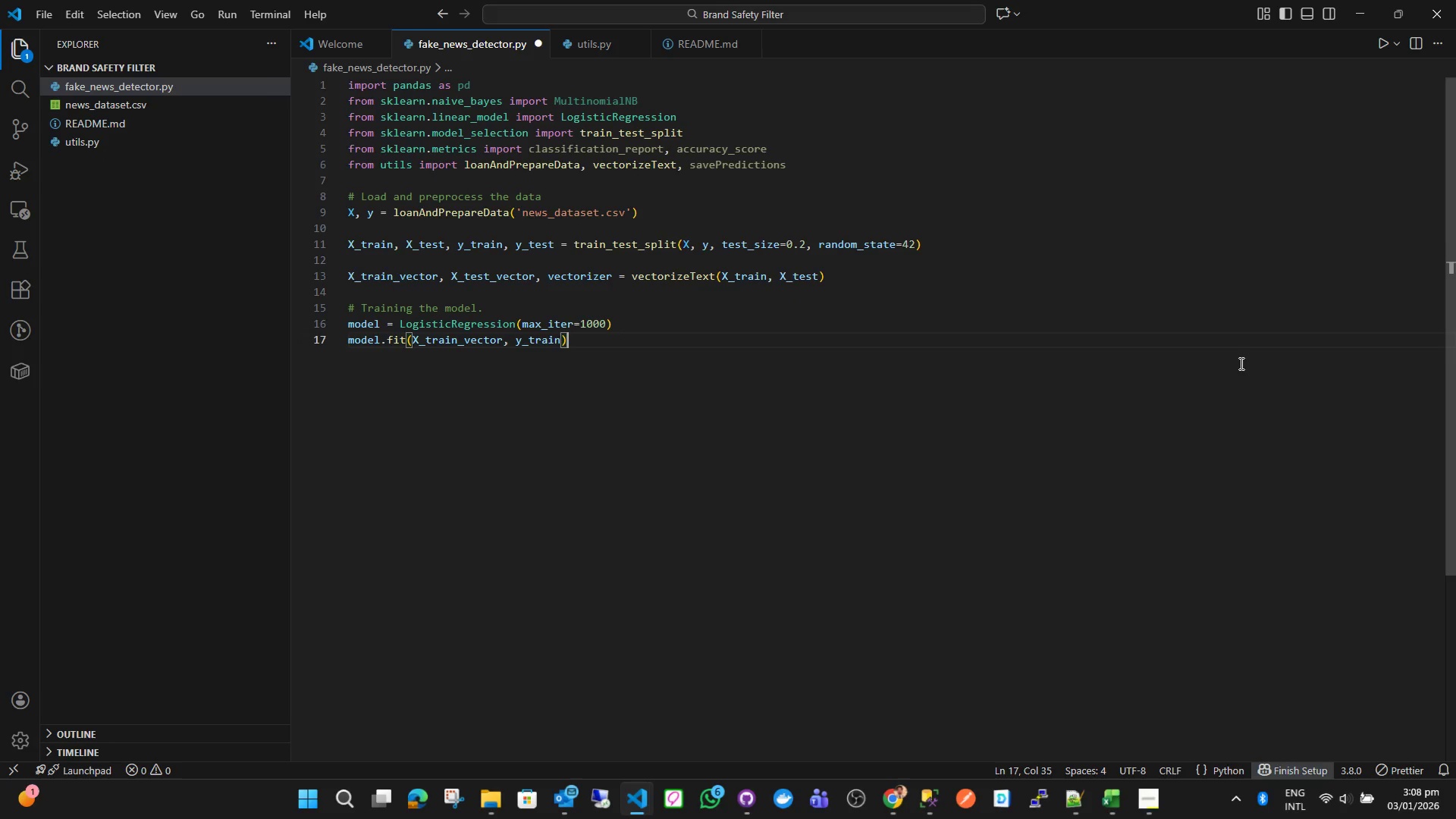 
key(Enter)
 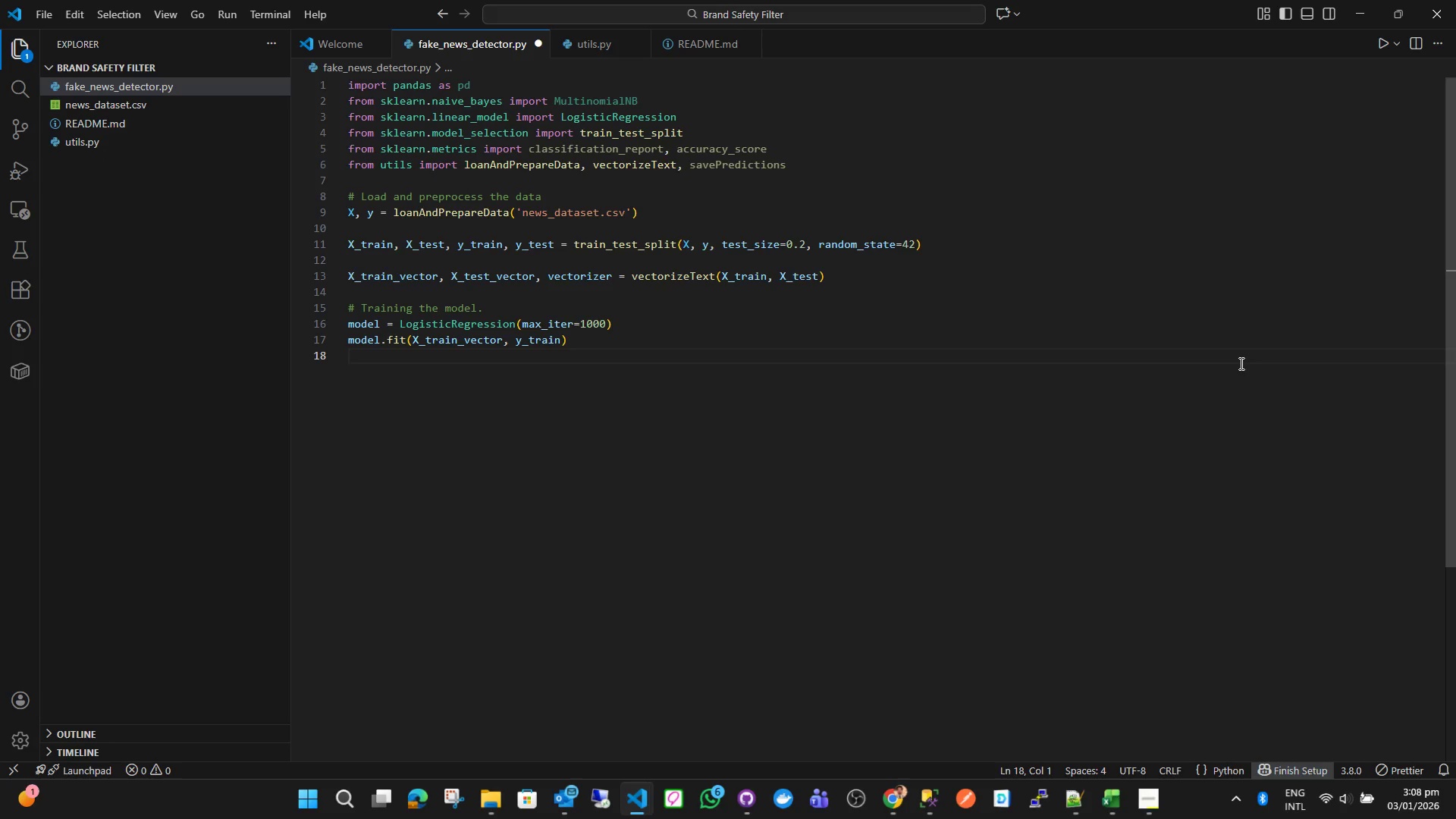 
wait(26.62)
 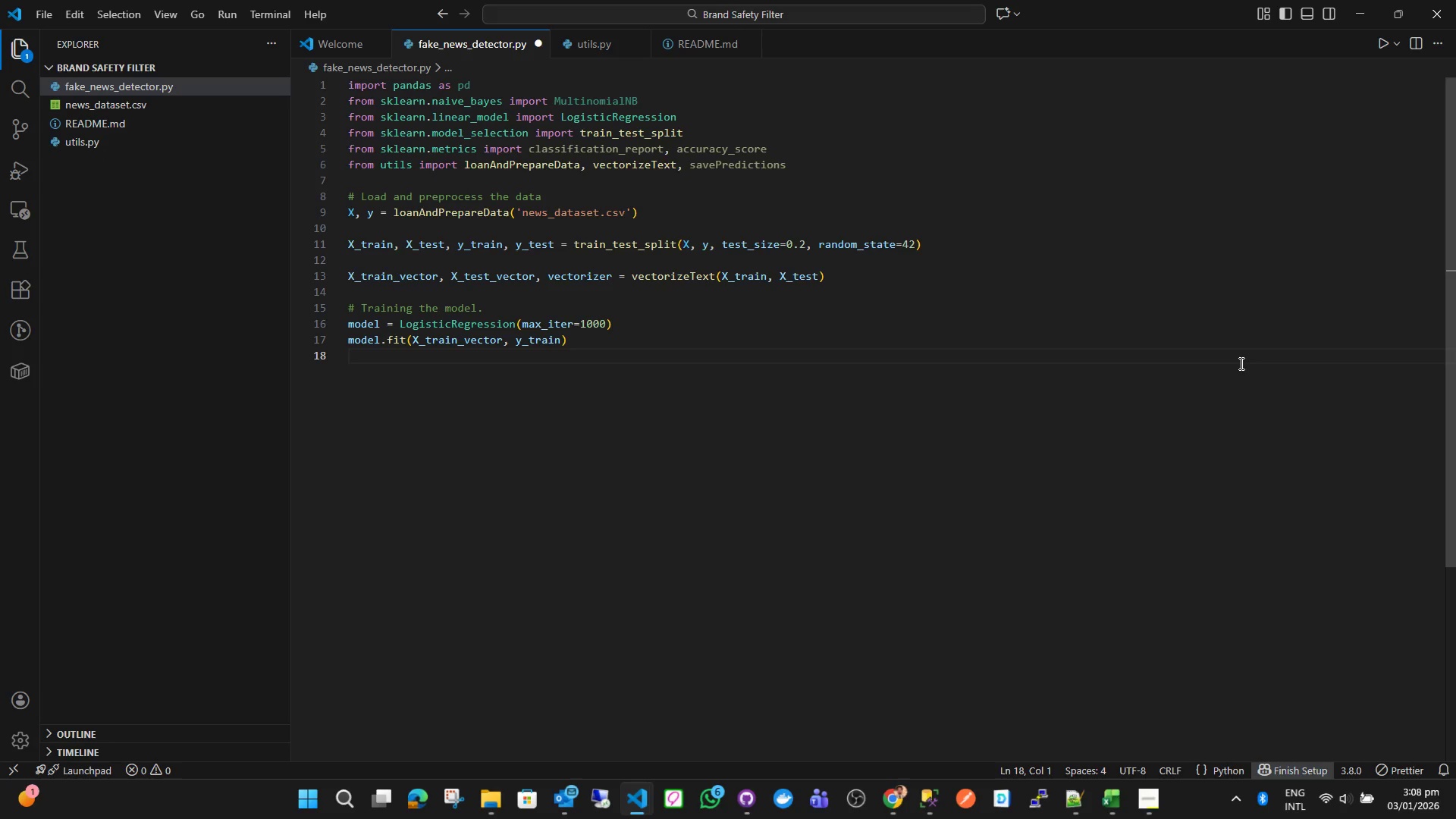 
key(Enter)
 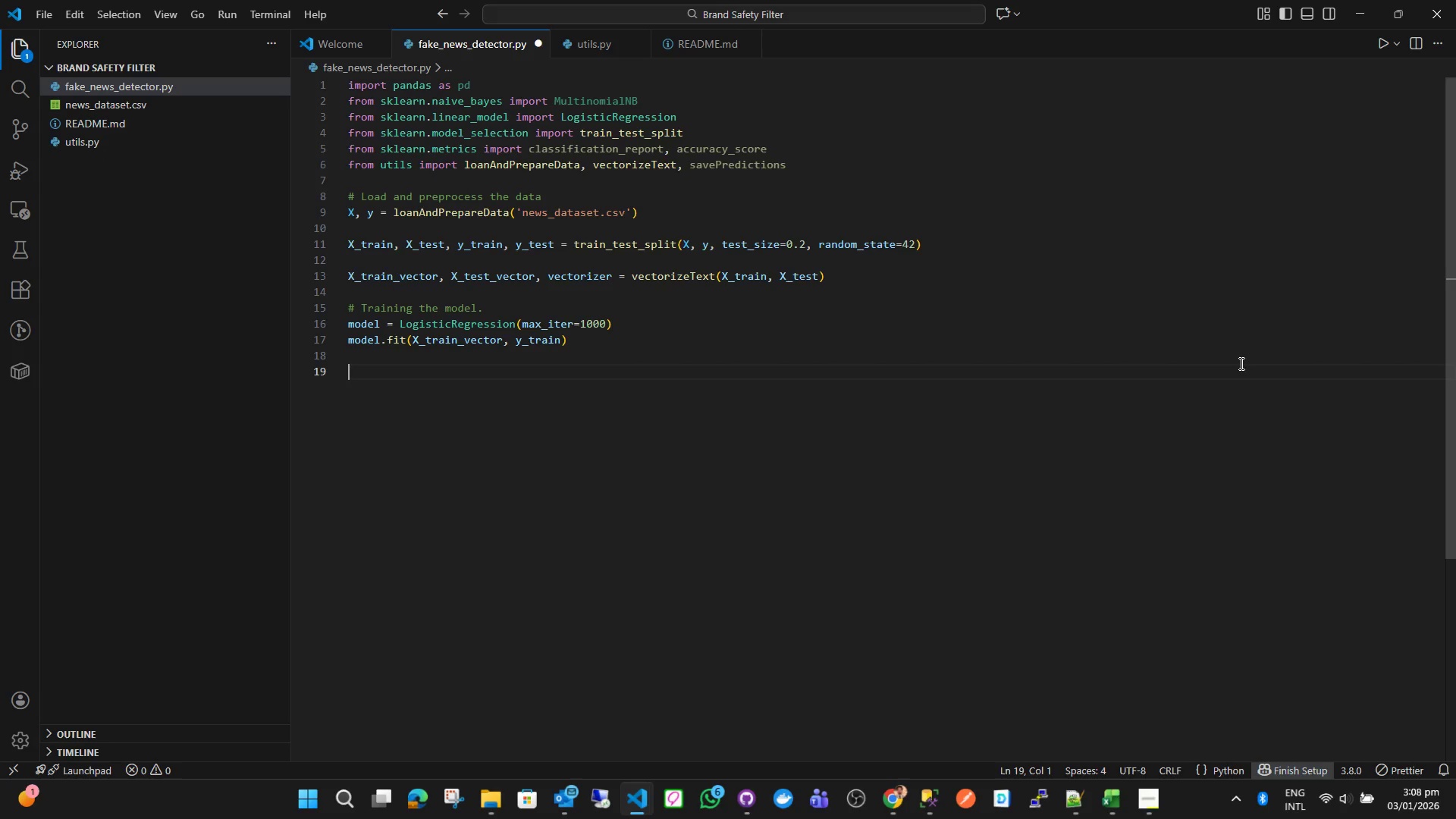 
type(# Predic)
key(Backspace)
key(Backspace)
key(Backspace)
key(Backspace)
type(e)
key(Backspace)
key(Backspace)
type(edictio)
key(Backspace)
type(ng thr )
key(Backspace)
key(Backspace)
type(e probabilities.)
 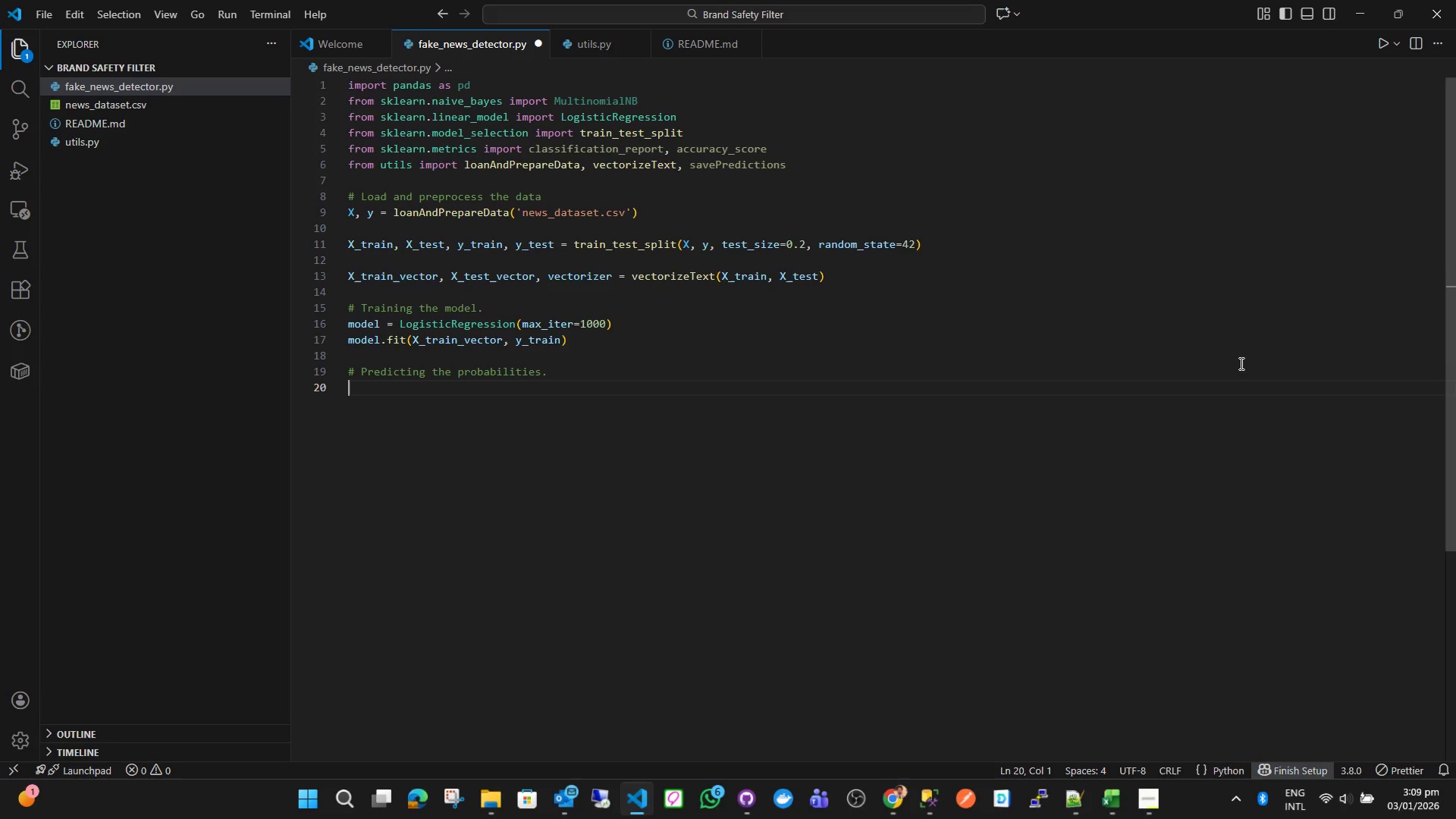 
key(Enter)
 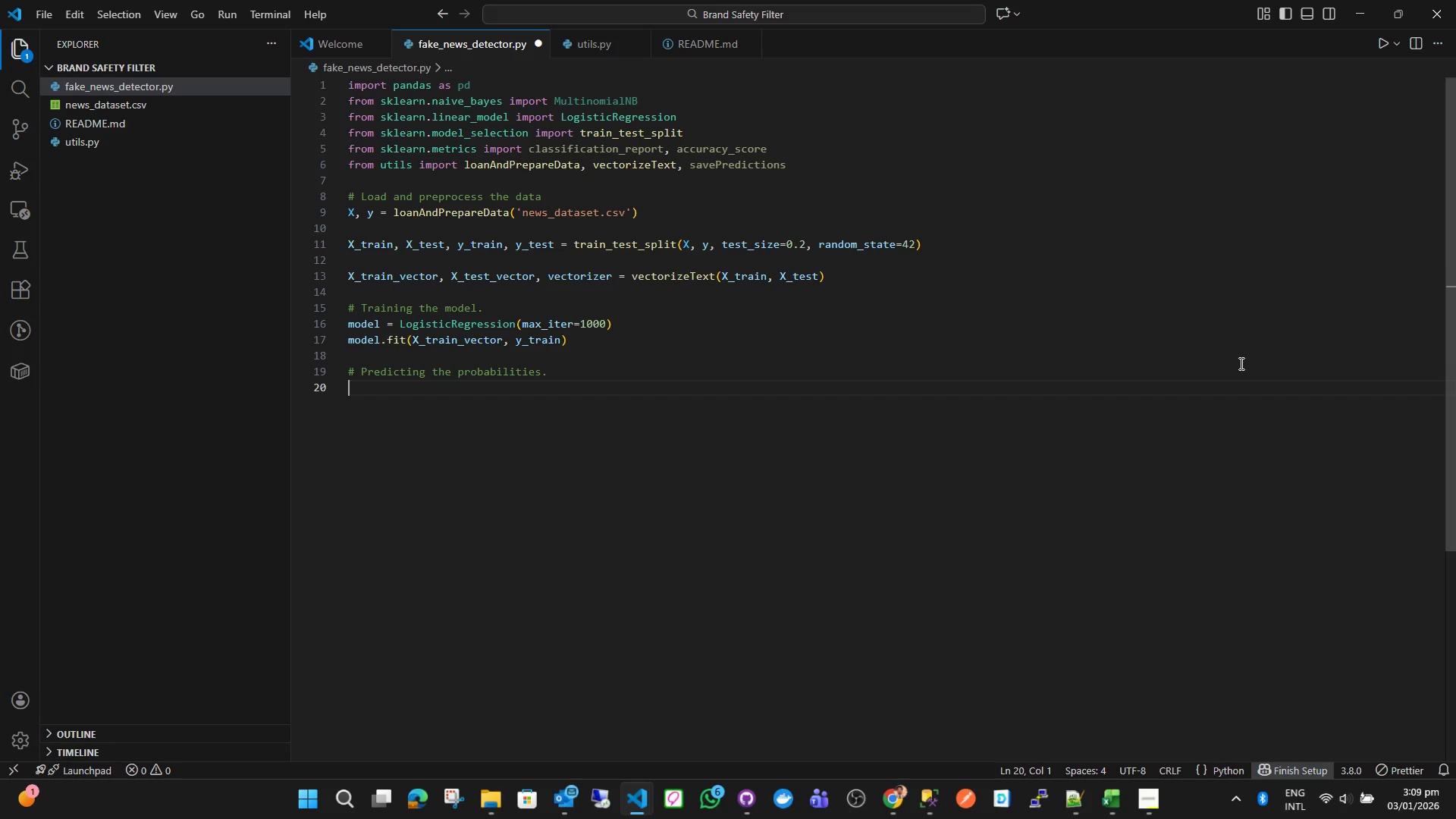 
type(pred+)
key(Backspace)
type(_probs = model.pred)
 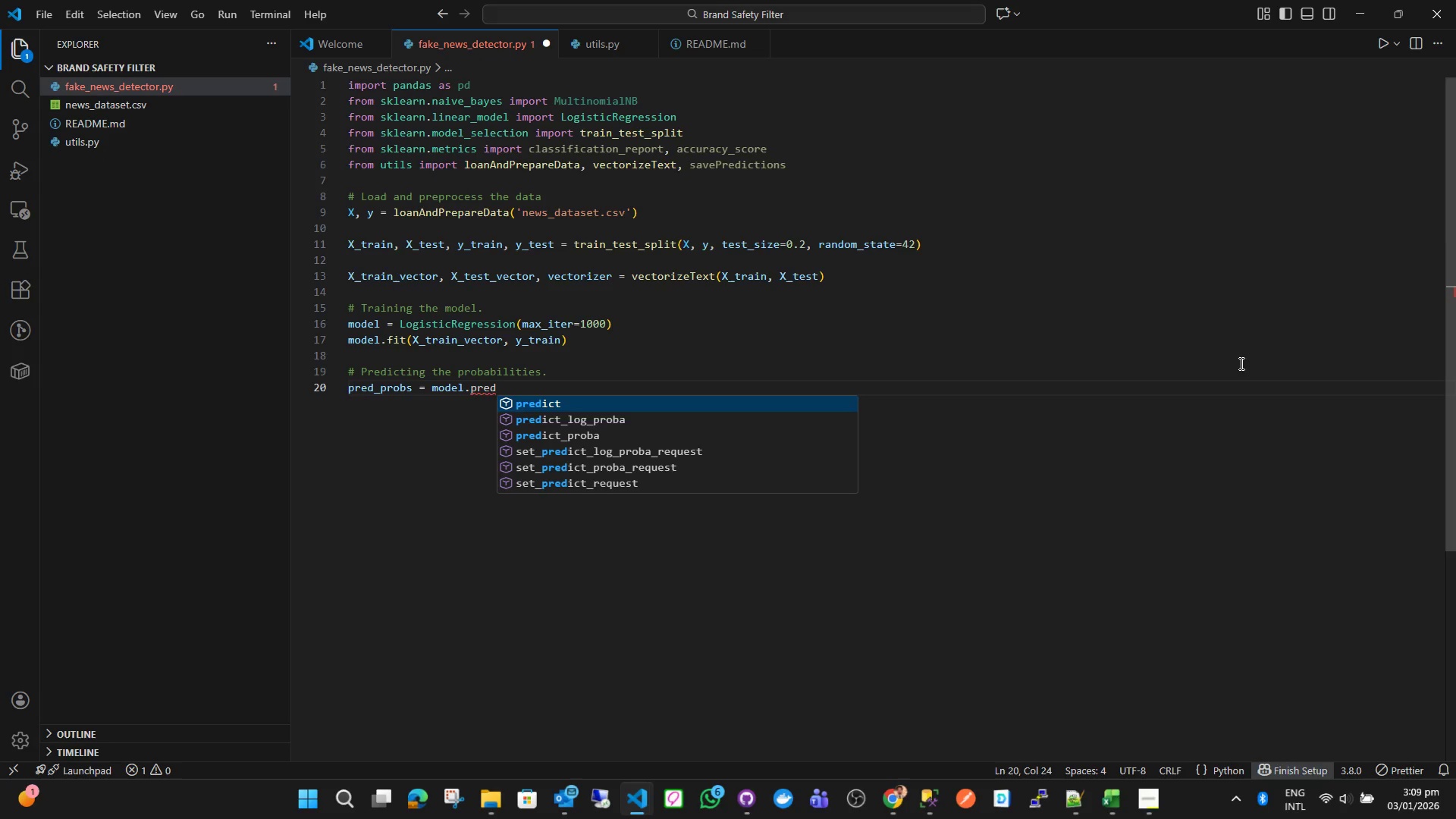 
key(ArrowDown)
 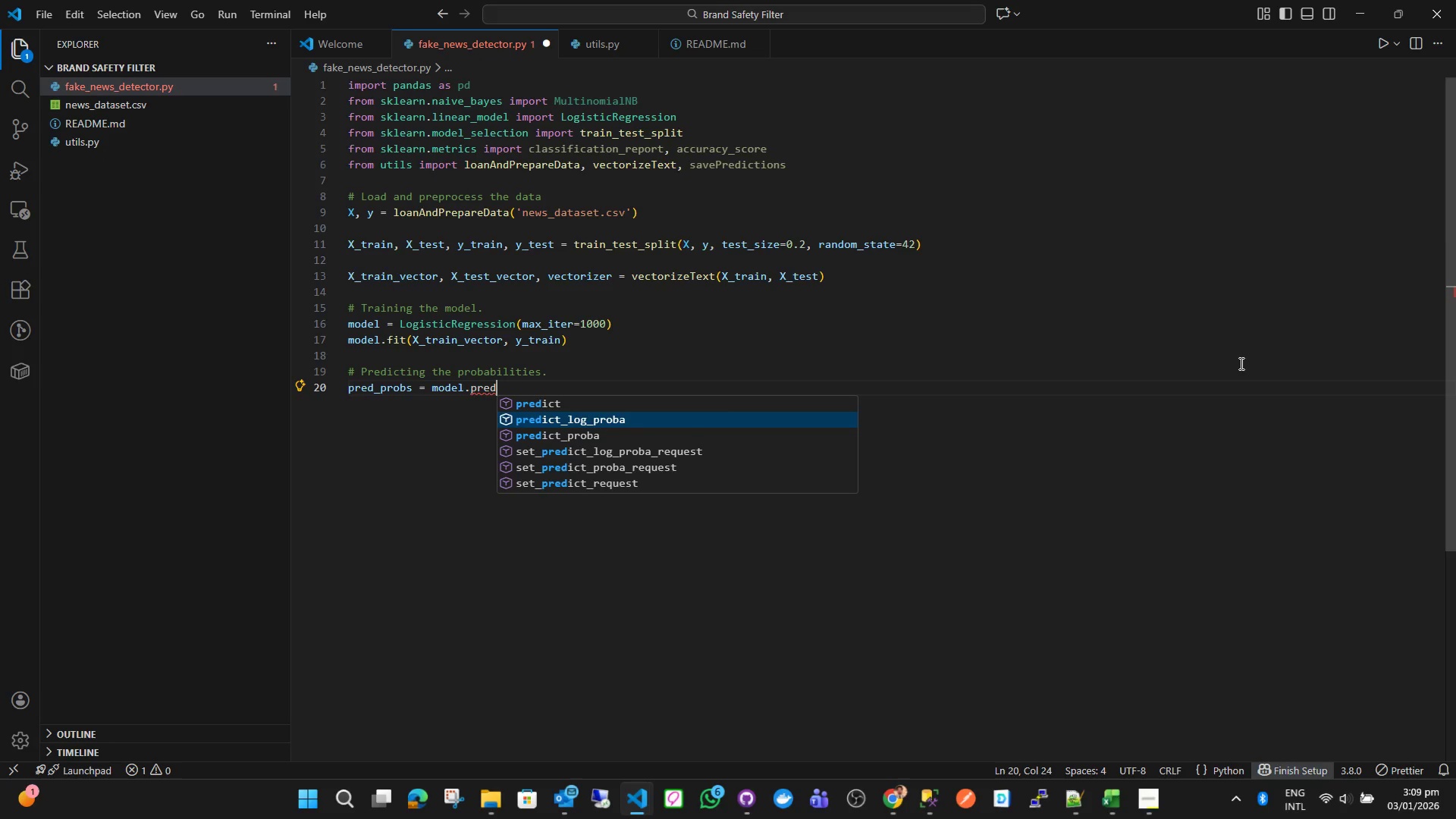 
key(ArrowDown)
 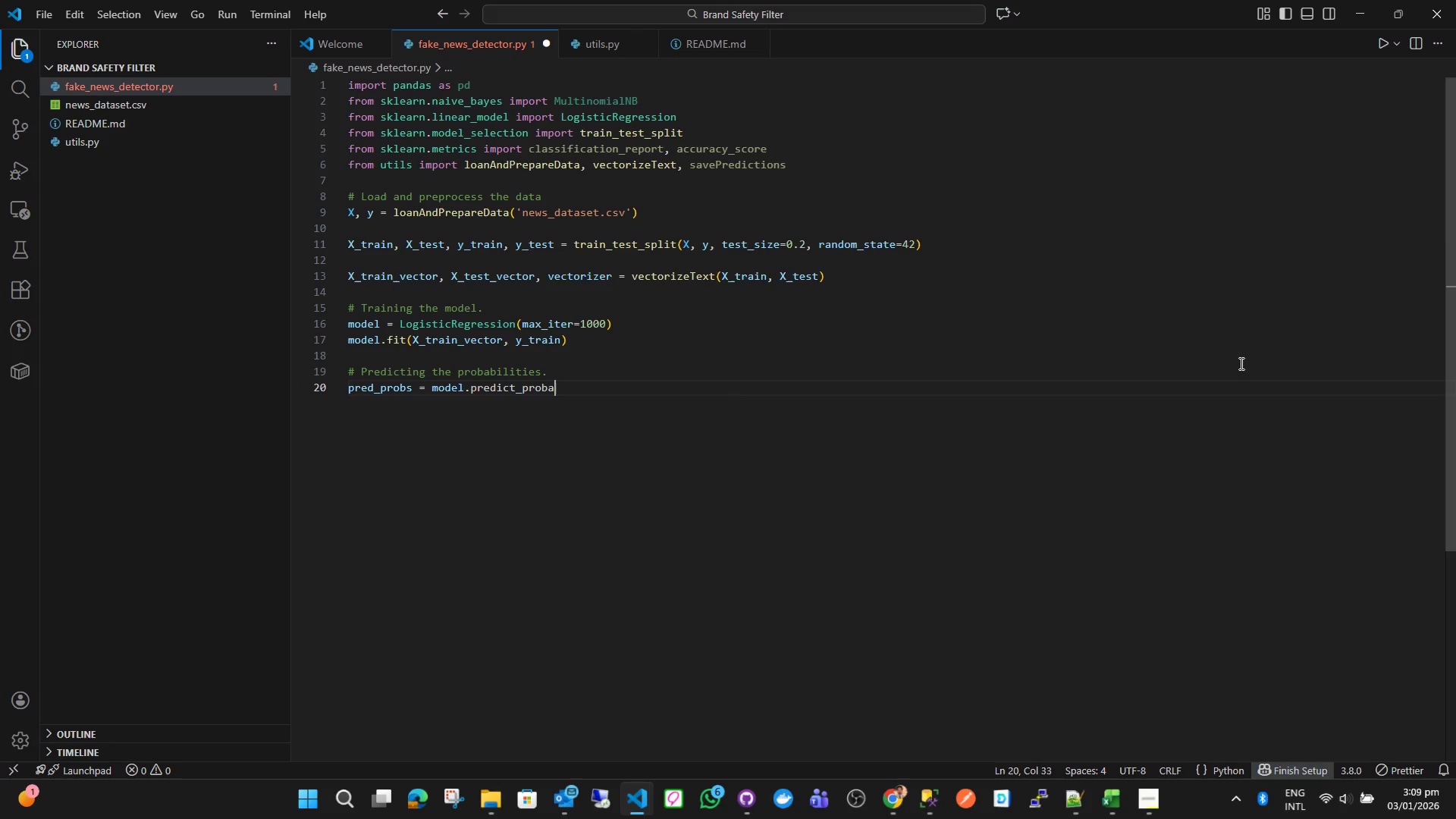 
key(Enter)
 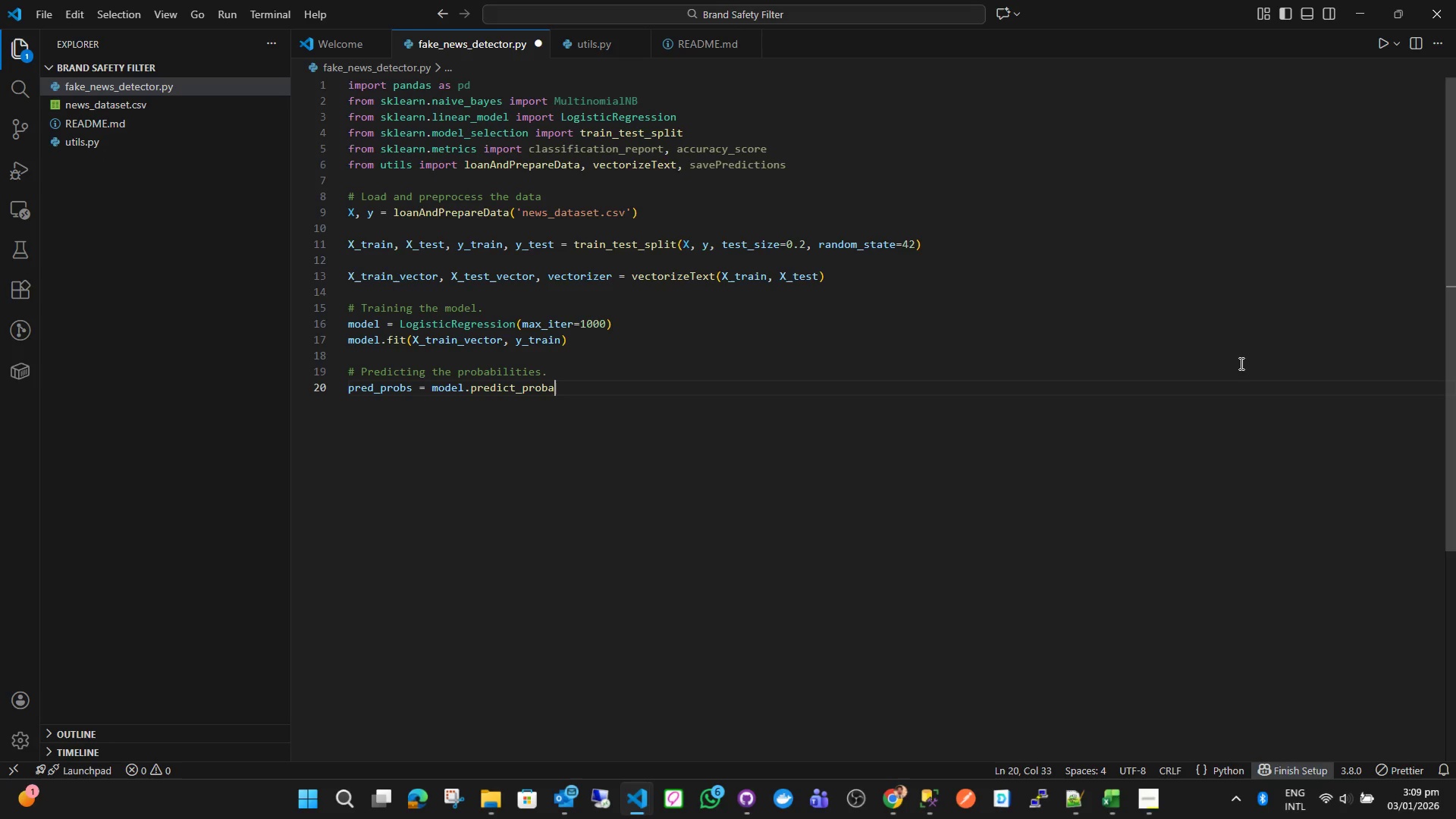 
type((X+)
key(Backspace)
type(_)
 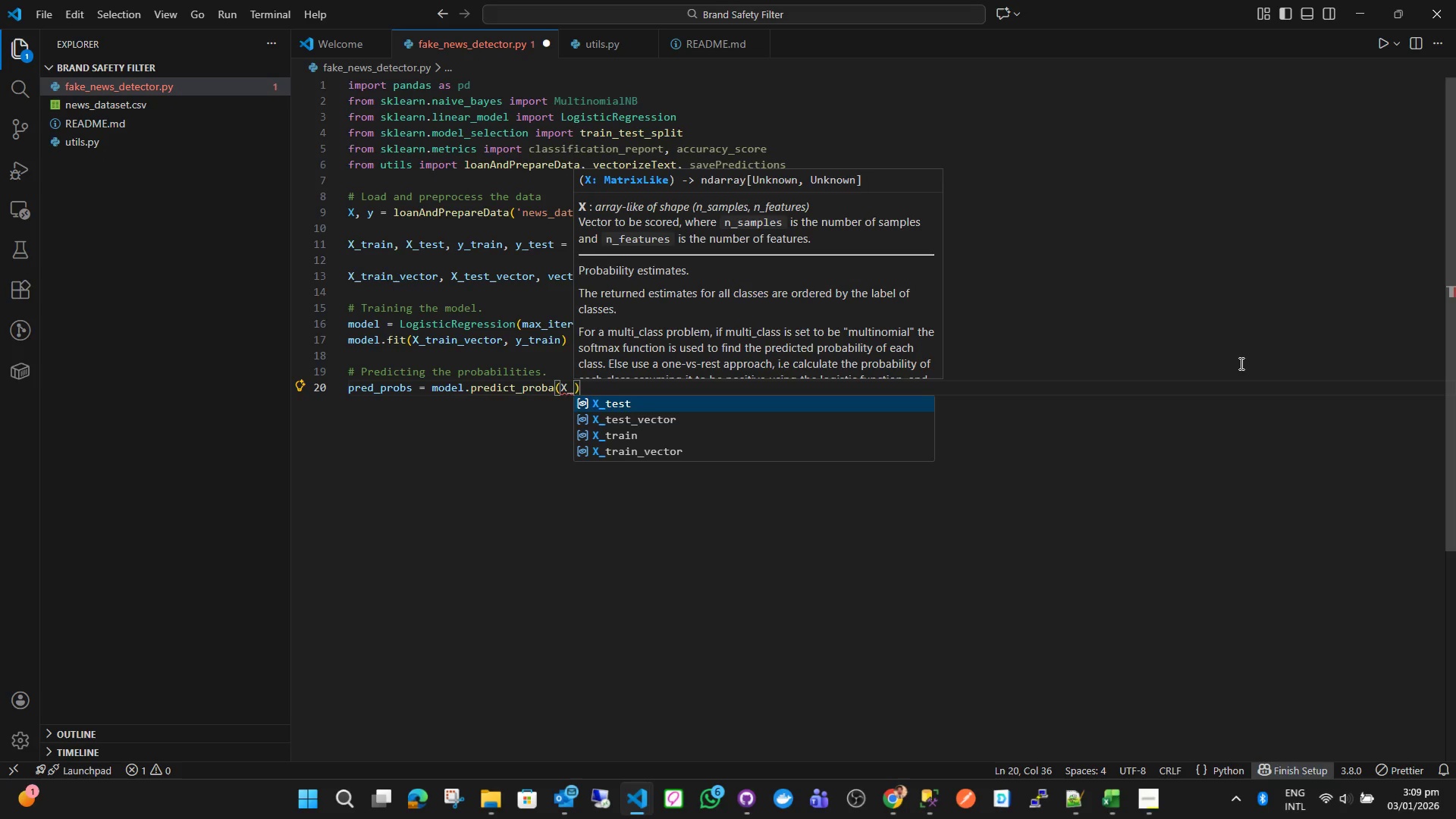 
key(ArrowUp)
 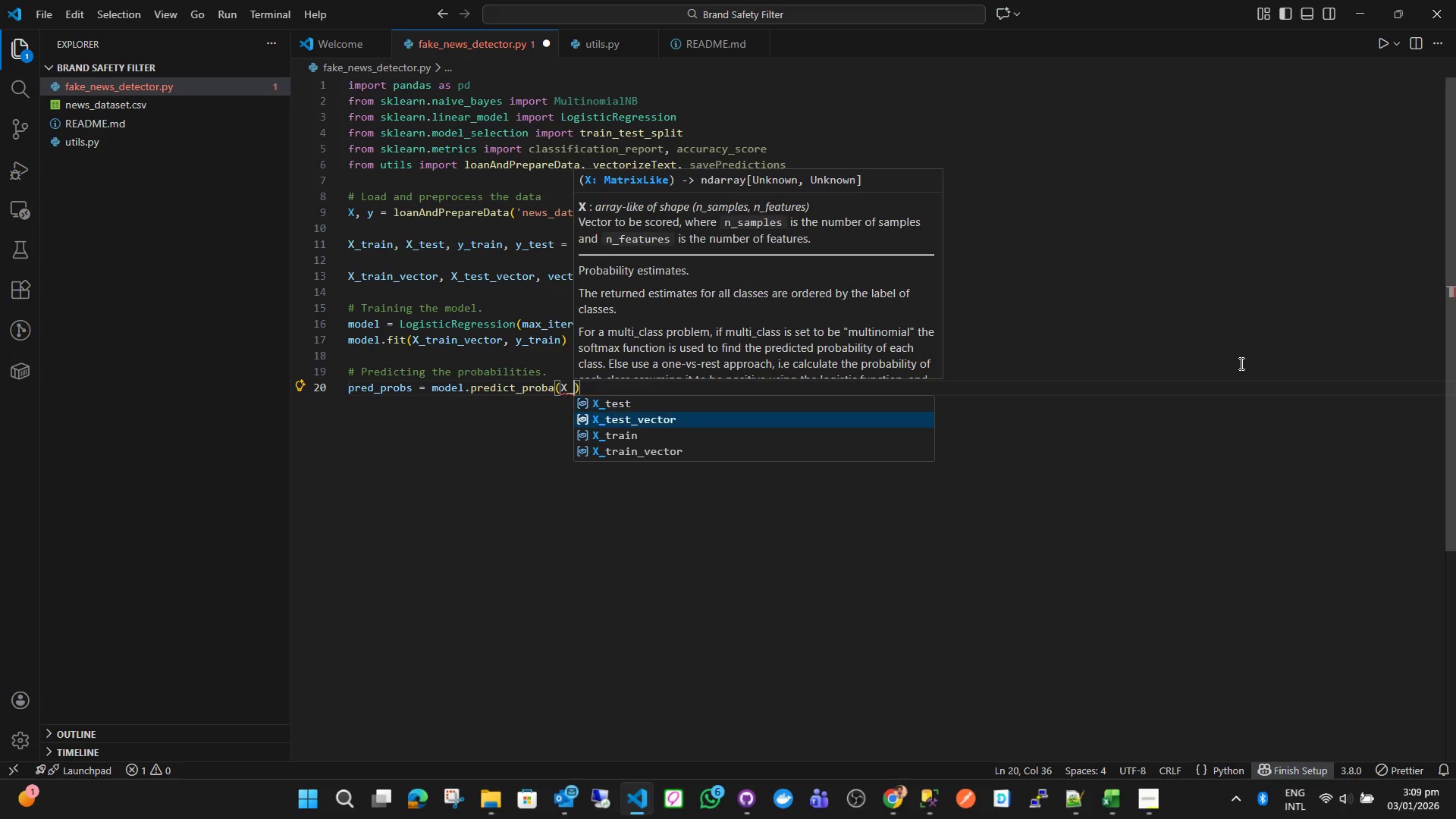 
key(ArrowDown)
 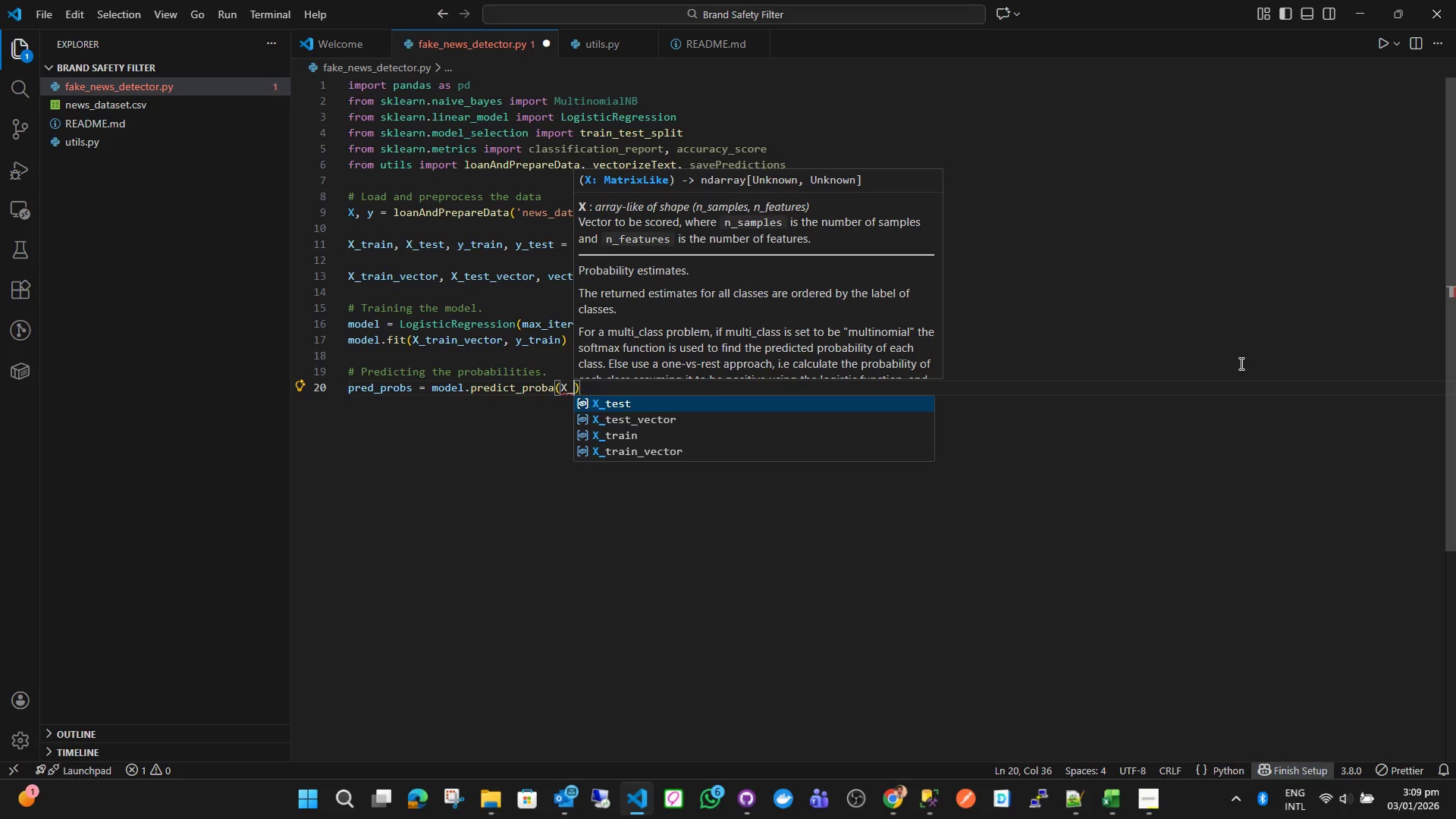 
key(ArrowDown)
 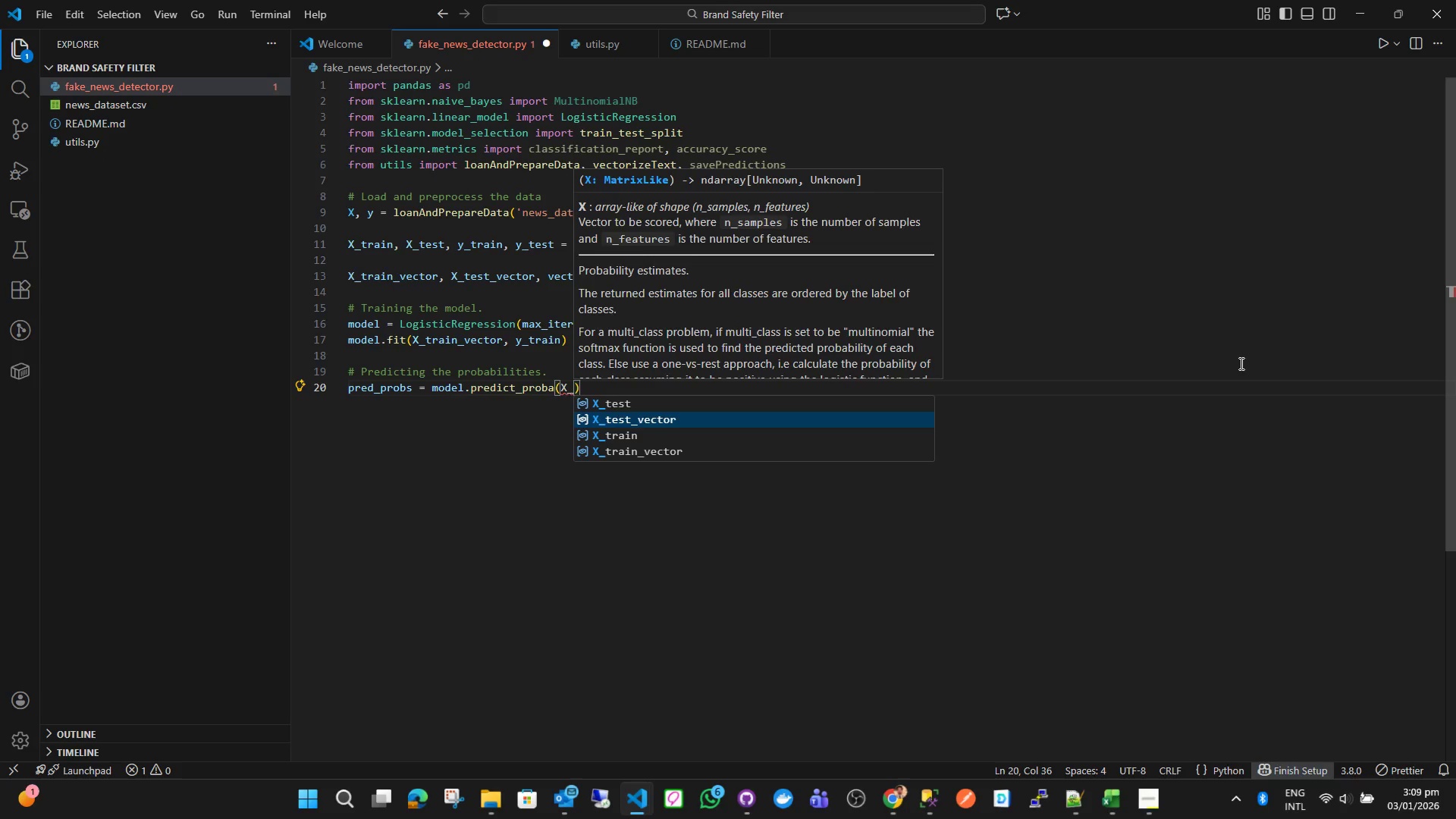 
key(Enter)
 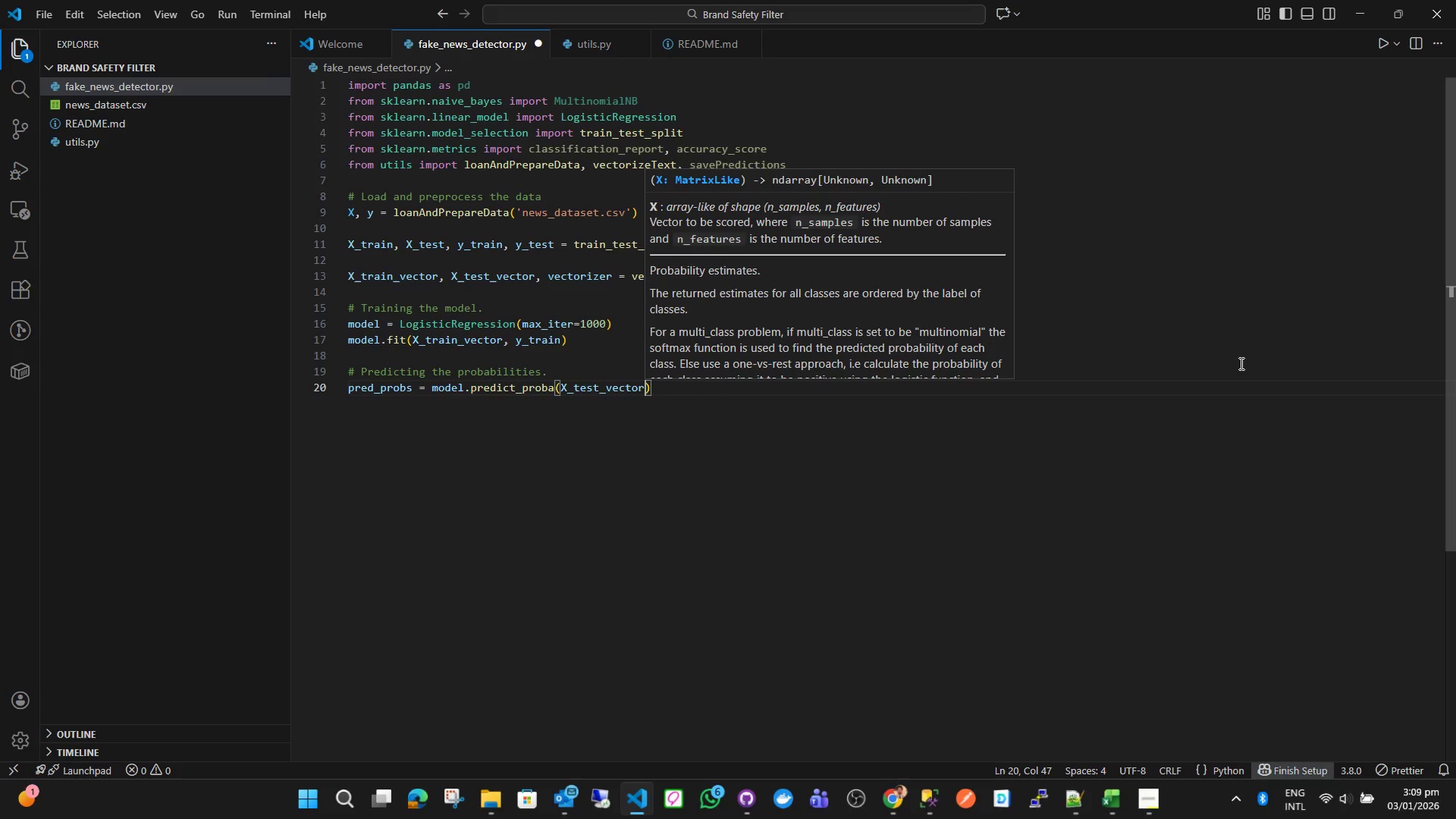 
key(ArrowRight)
 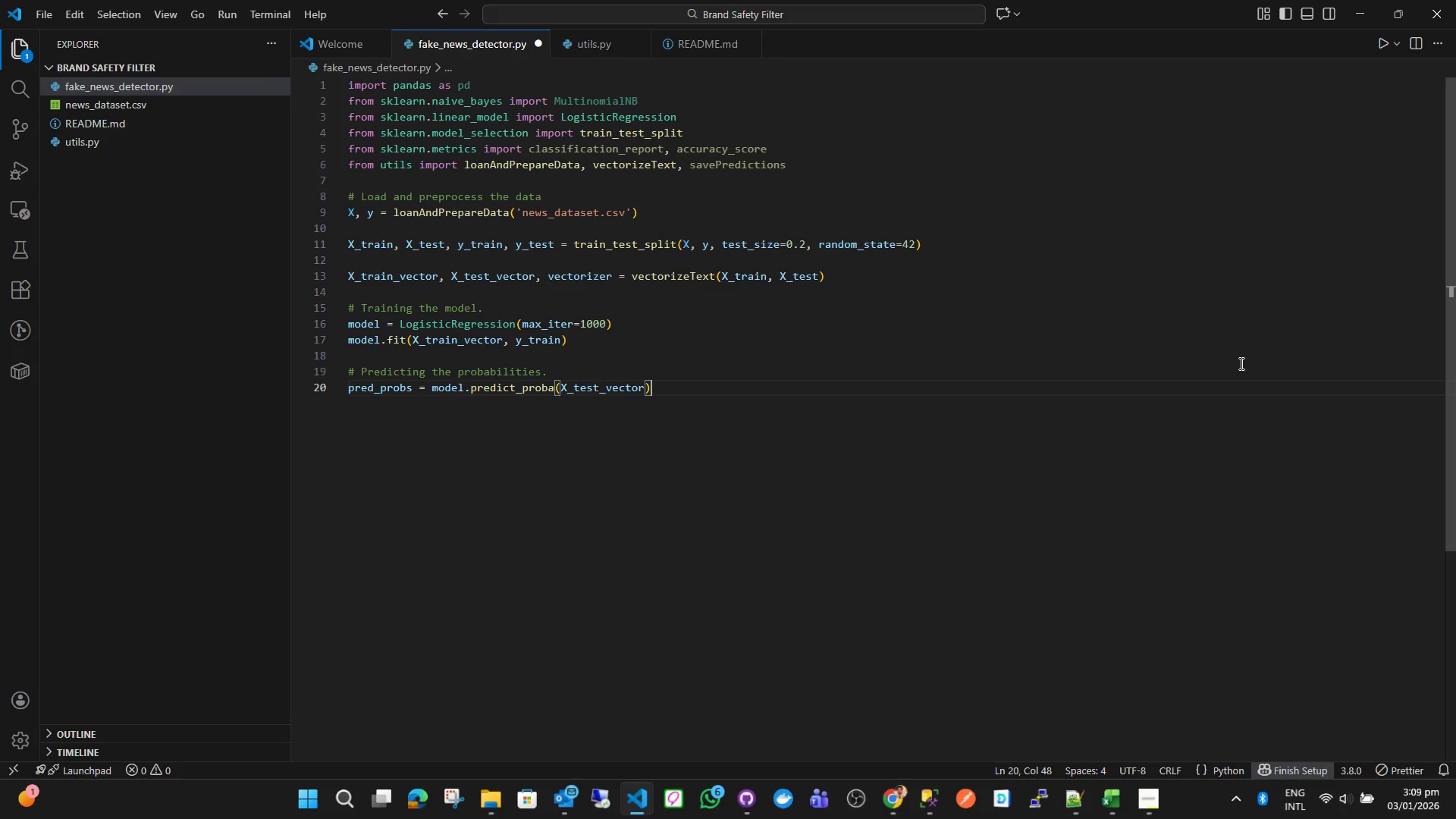 
key(Enter)
 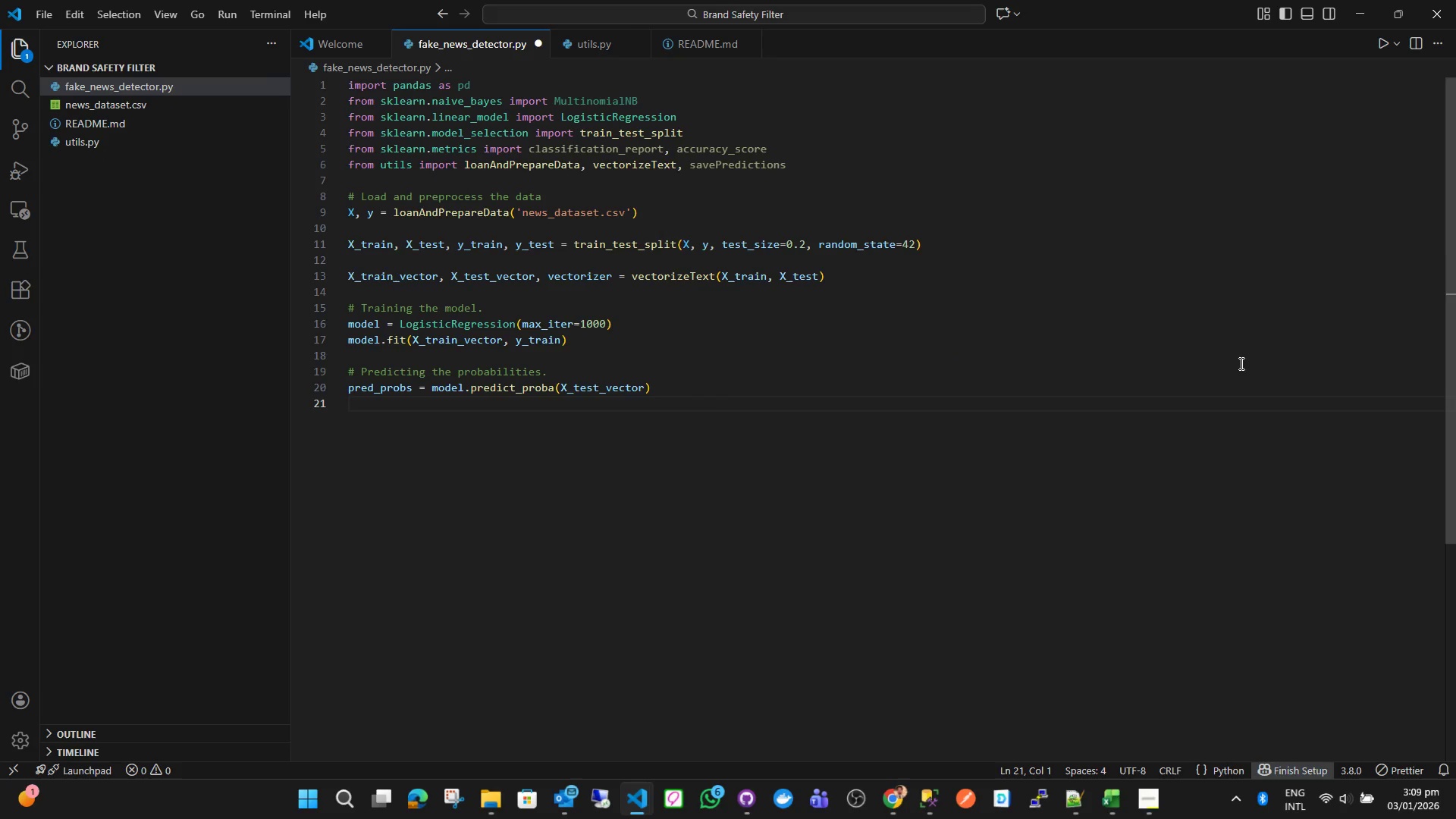 
type(predictions = model)
 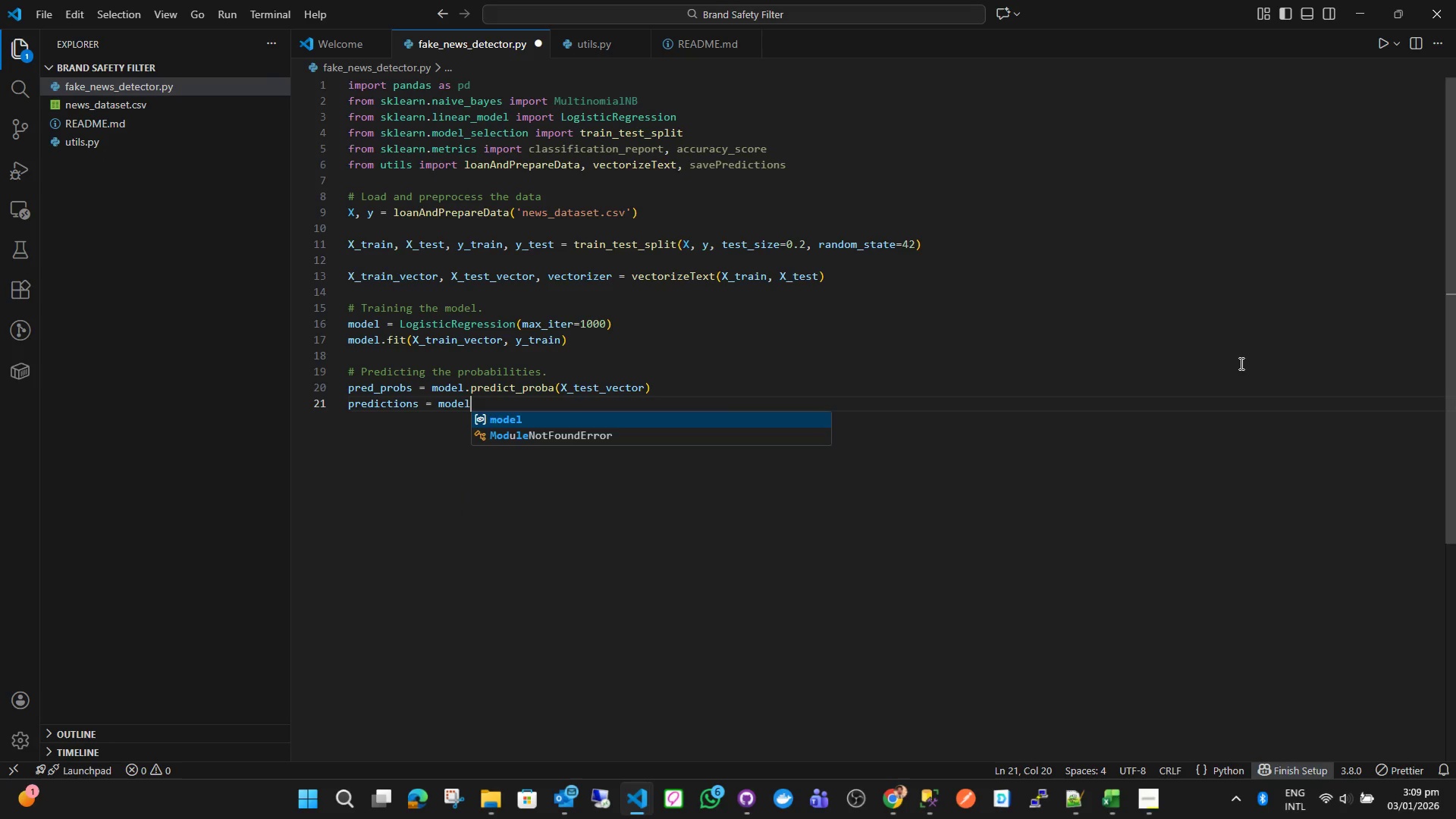 
key(Enter)
 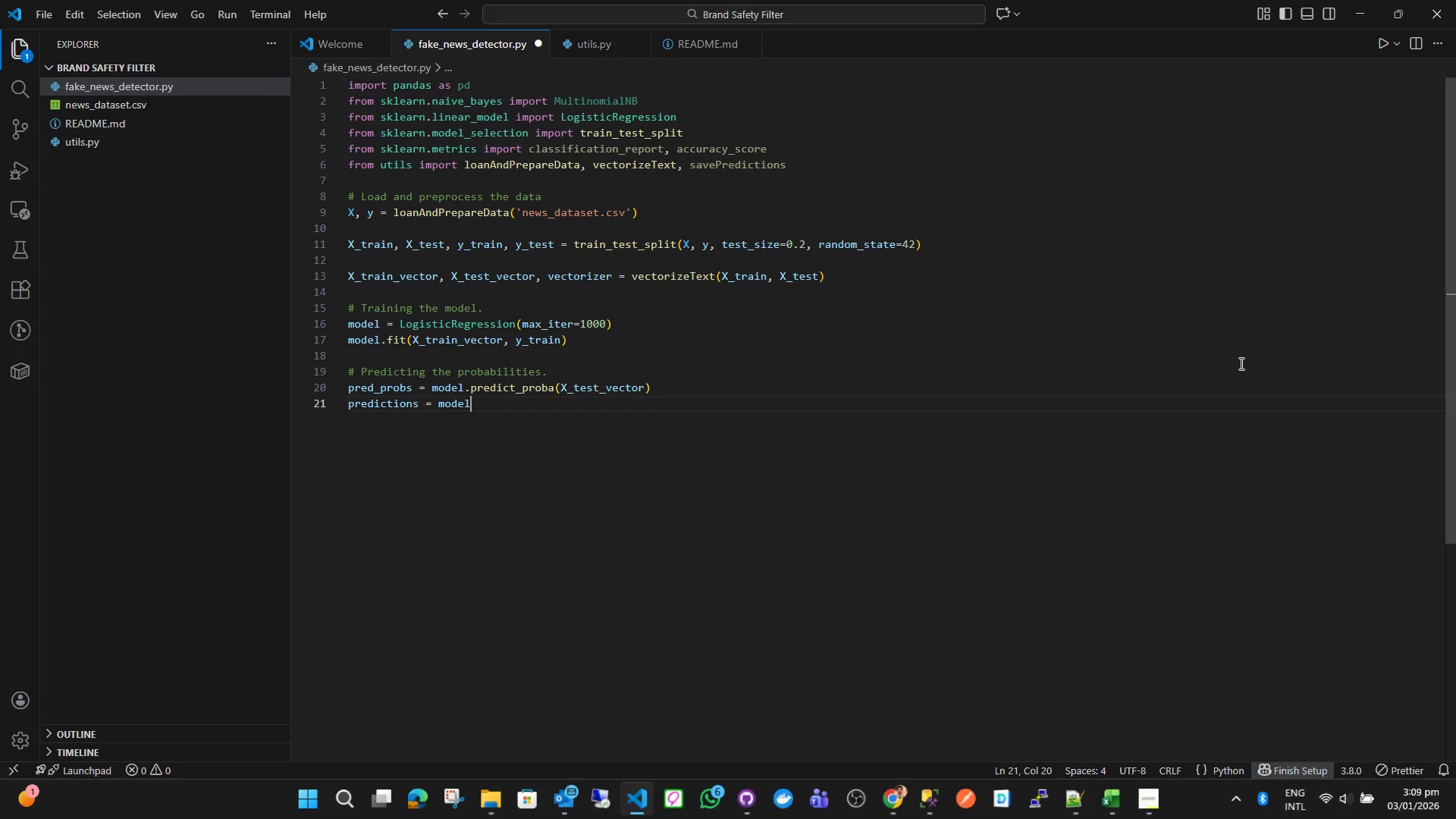 
type(.pre)
 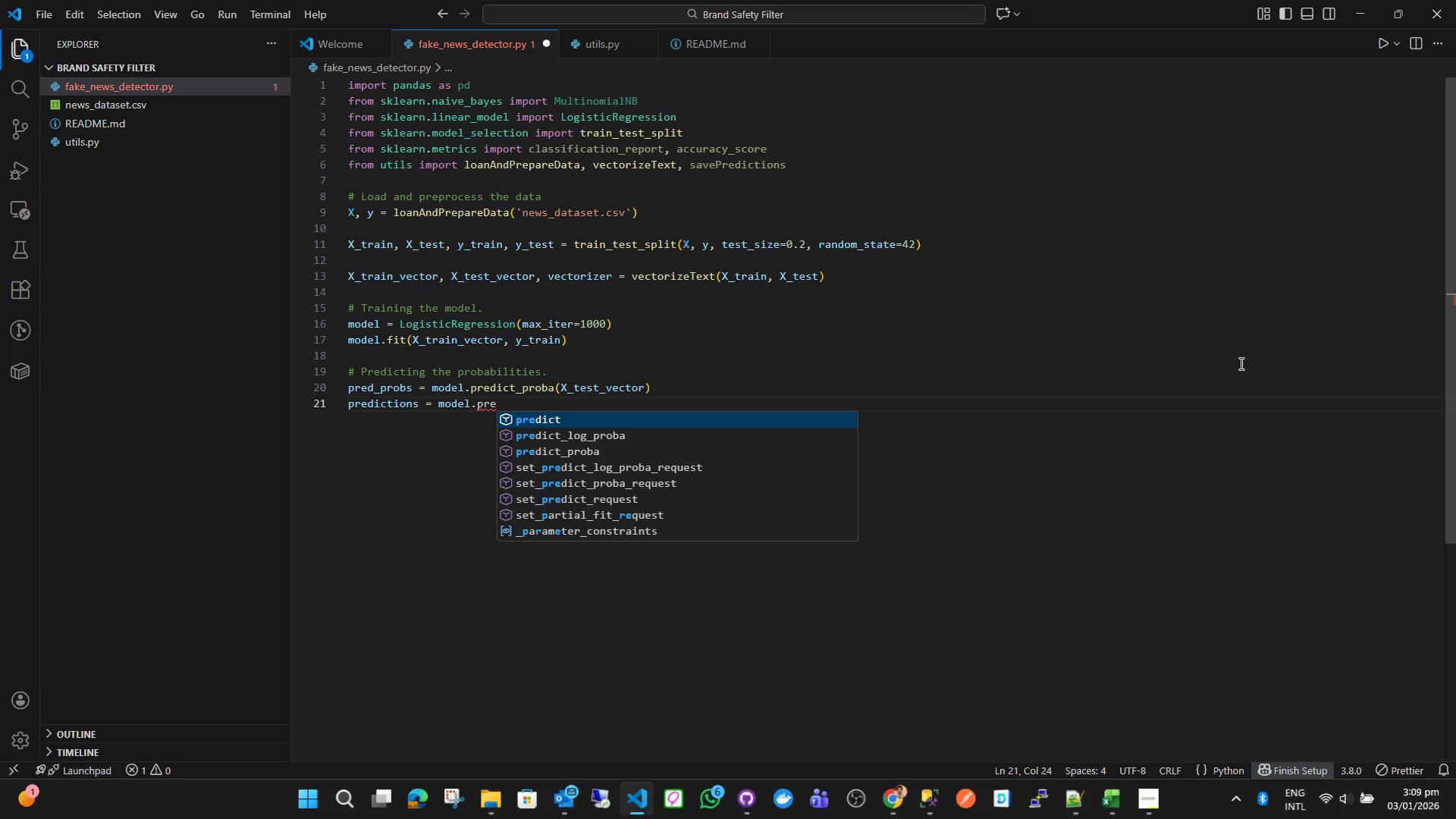 
key(Enter)
 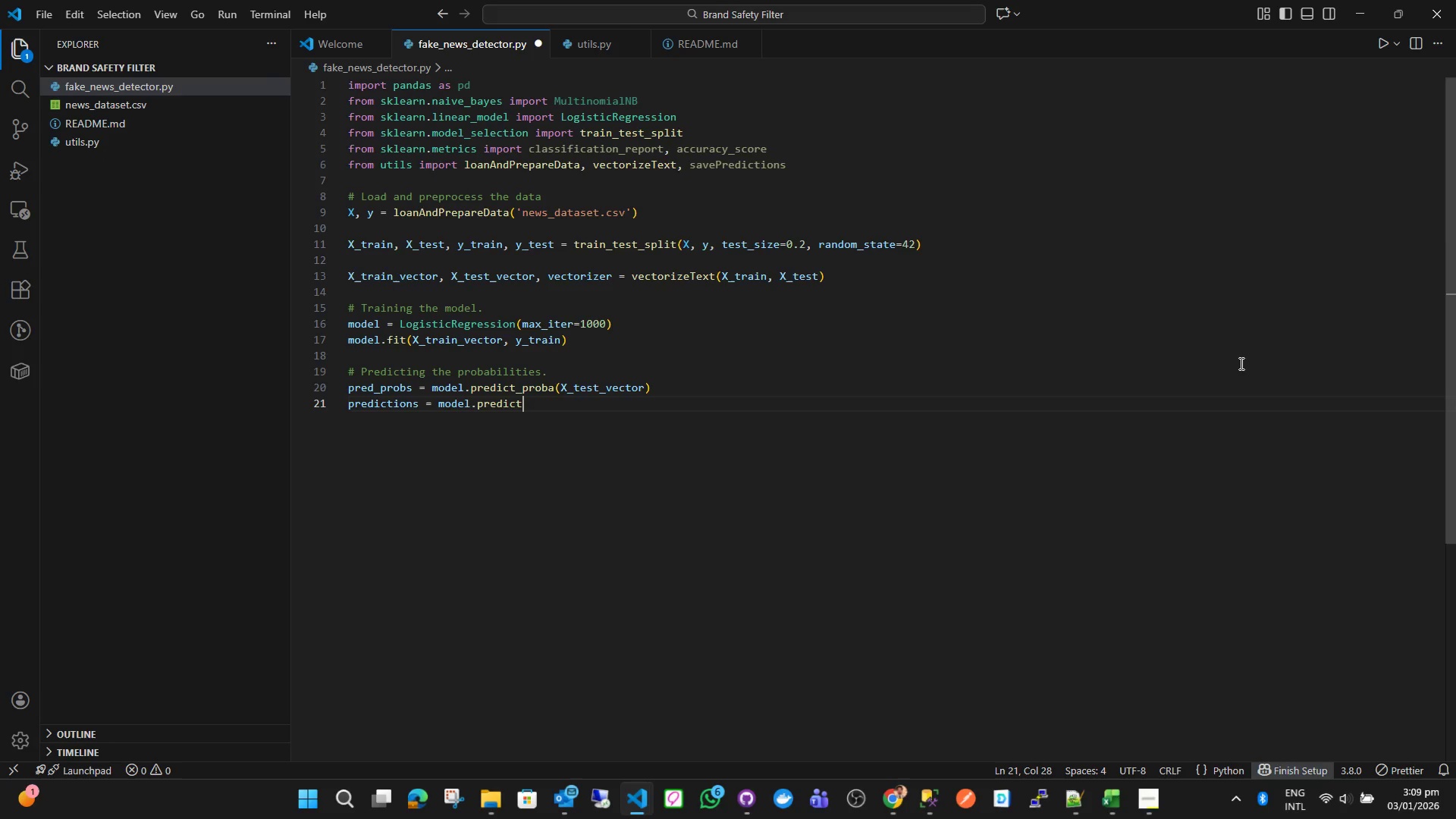 
type((X_)
 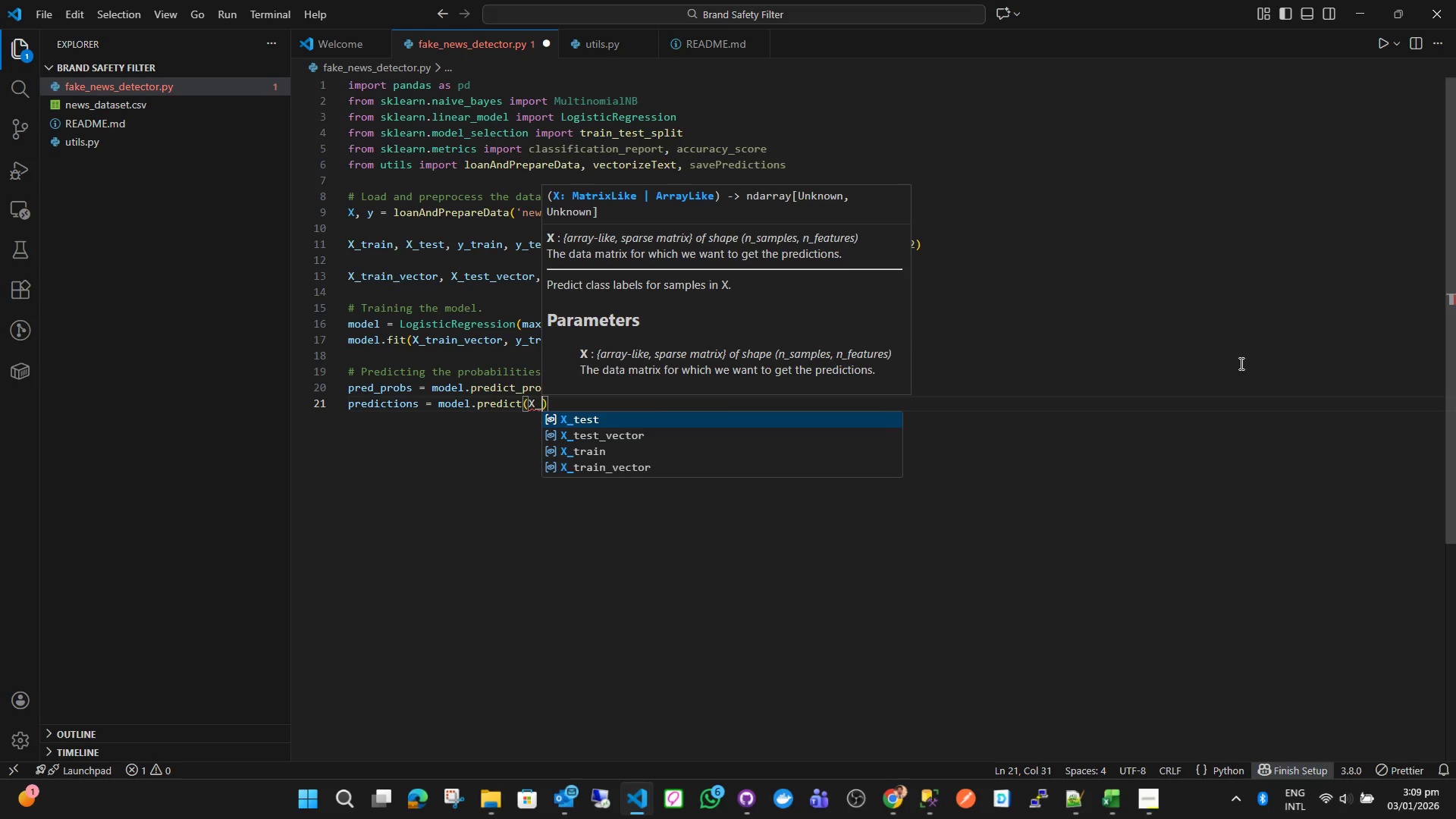 
key(ArrowDown)
 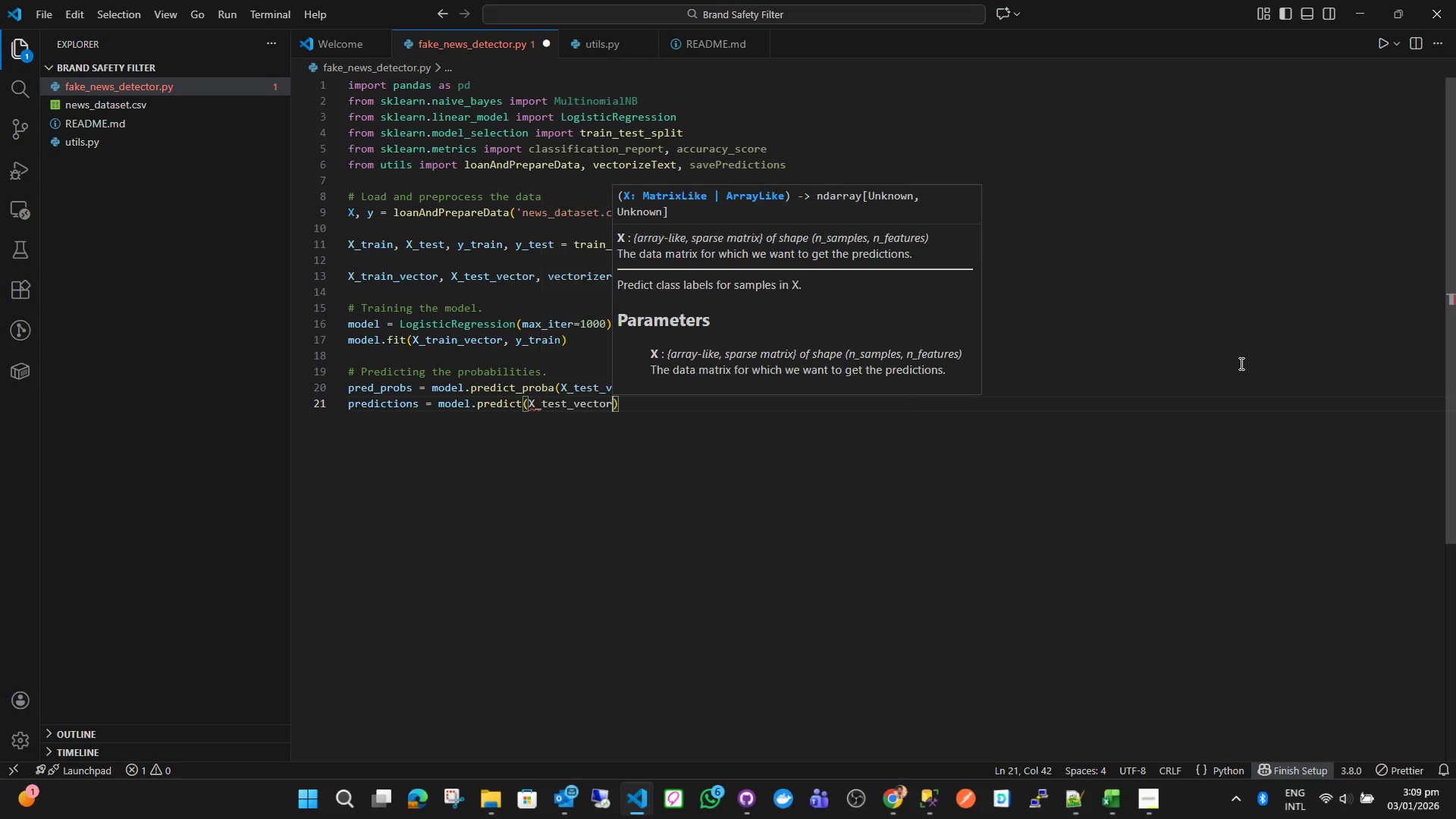 
key(Enter)
 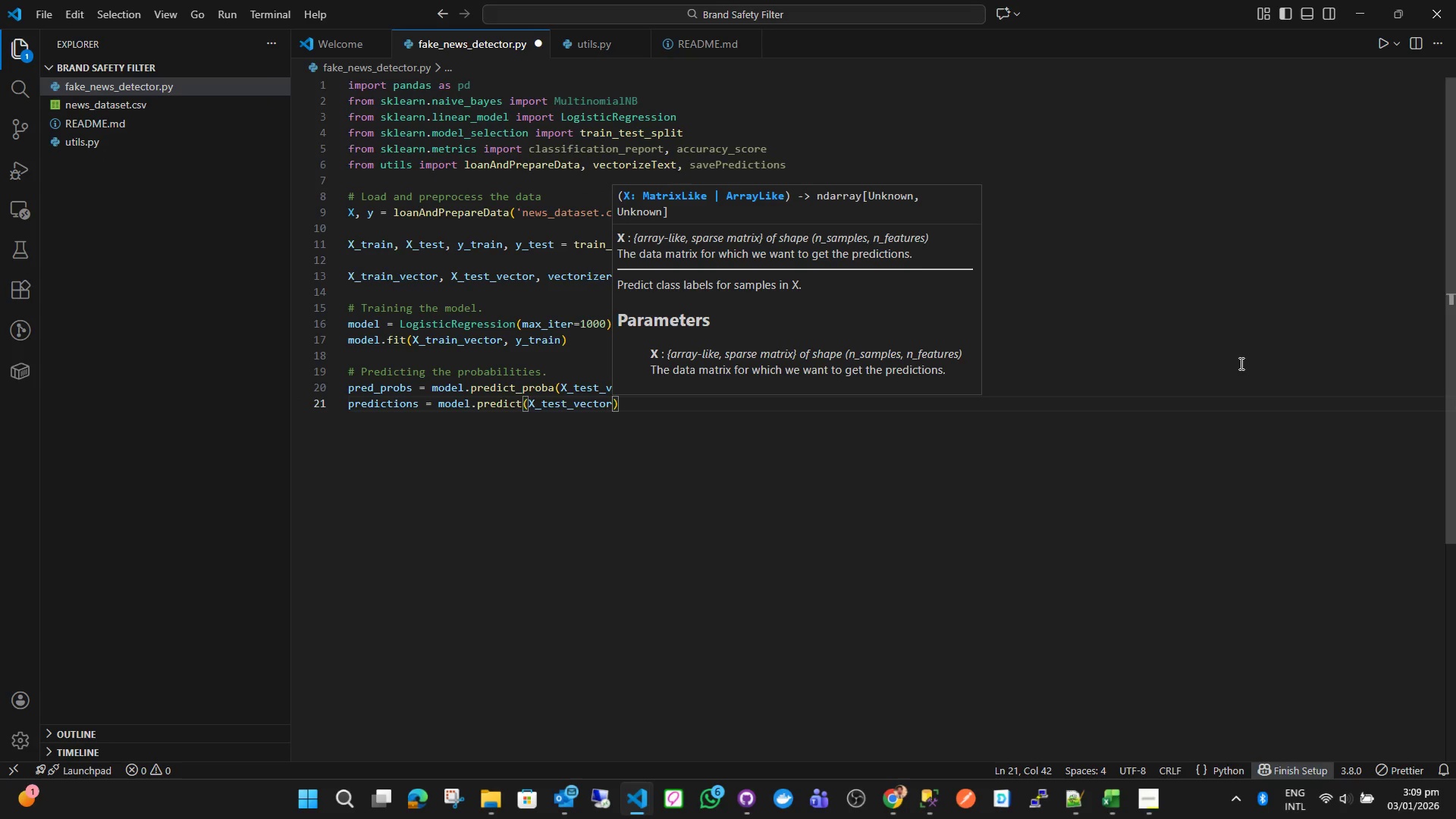 
wait(6.06)
 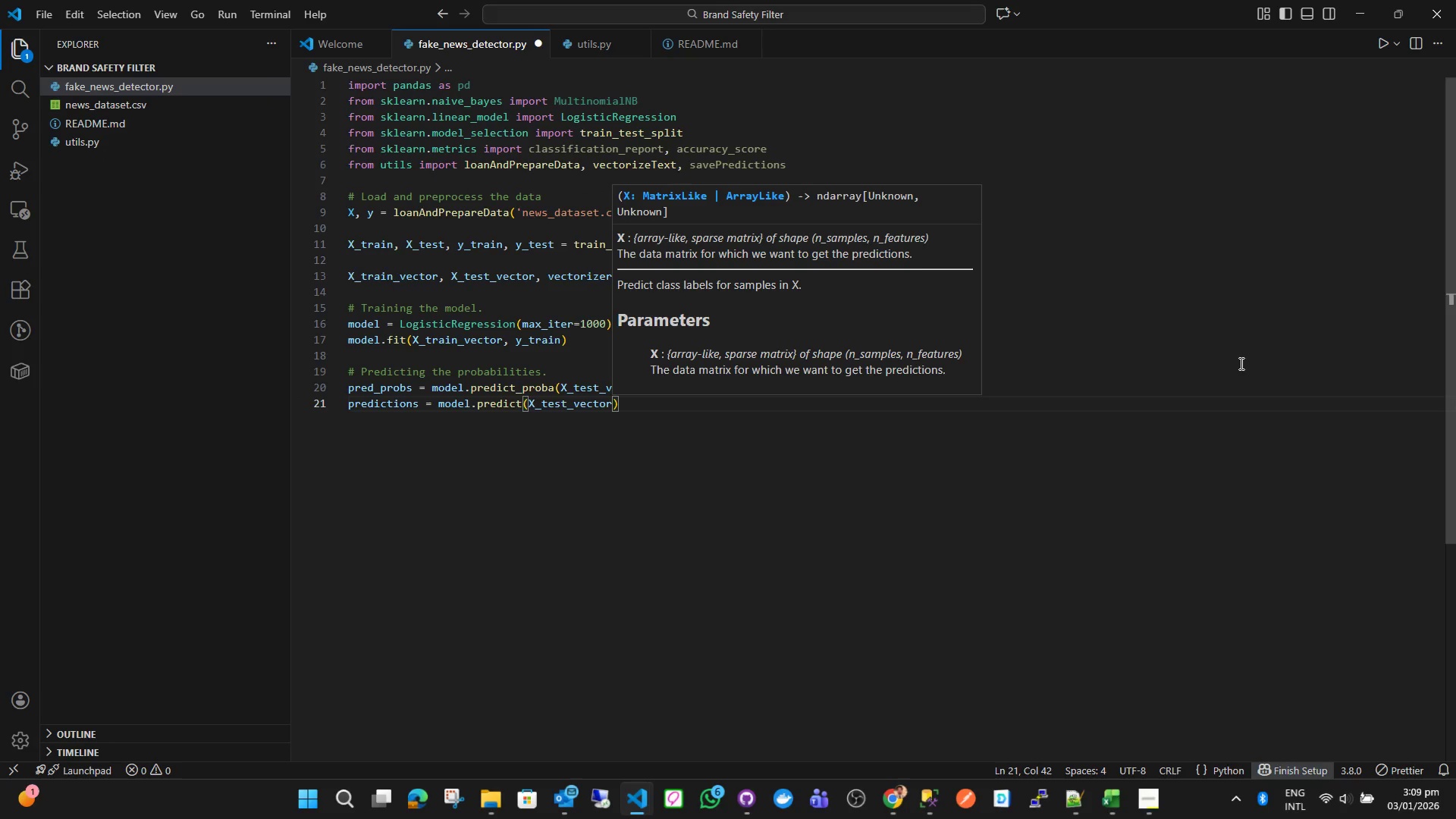 
key(ArrowRight)
 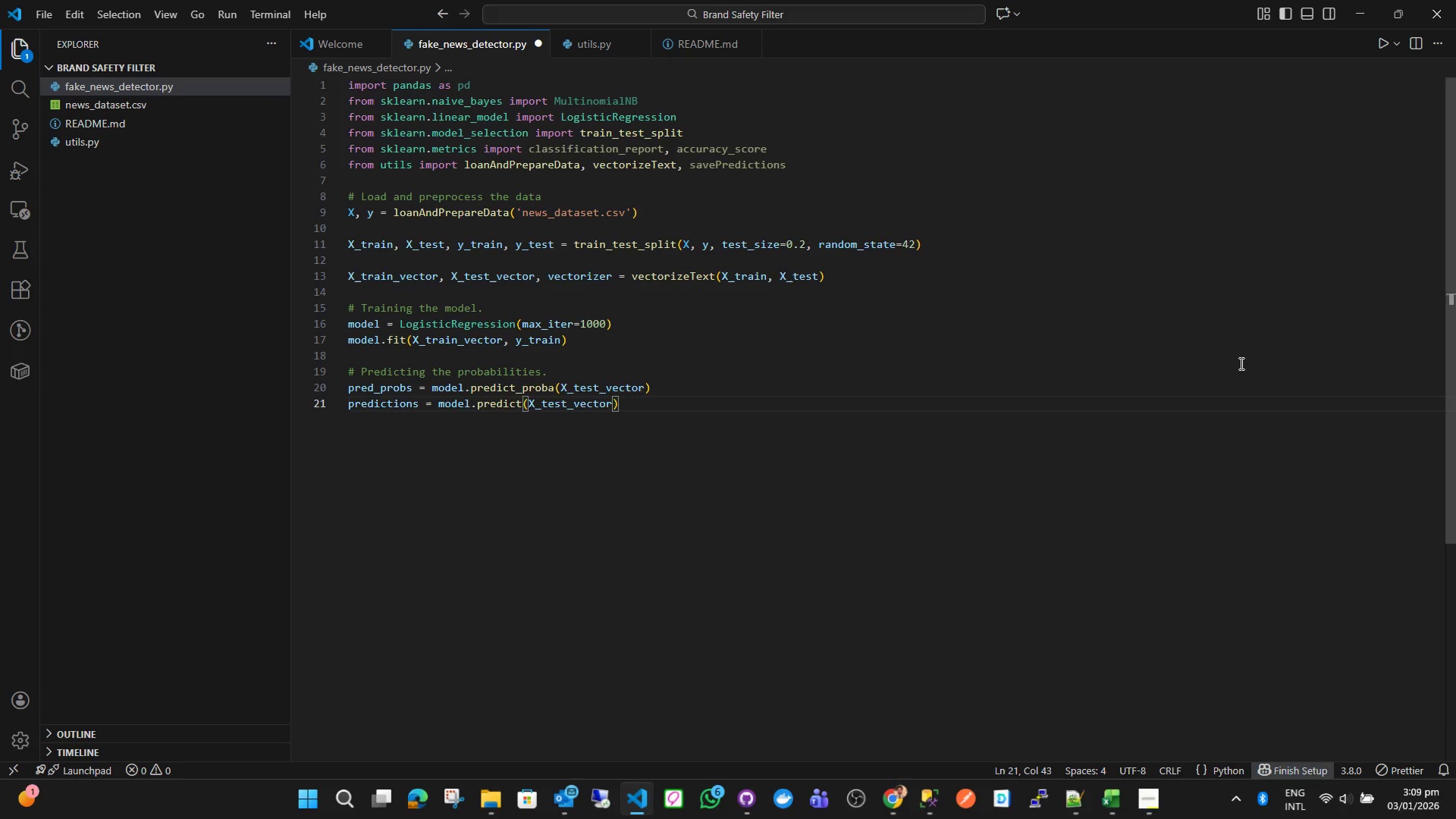 
key(Enter)
 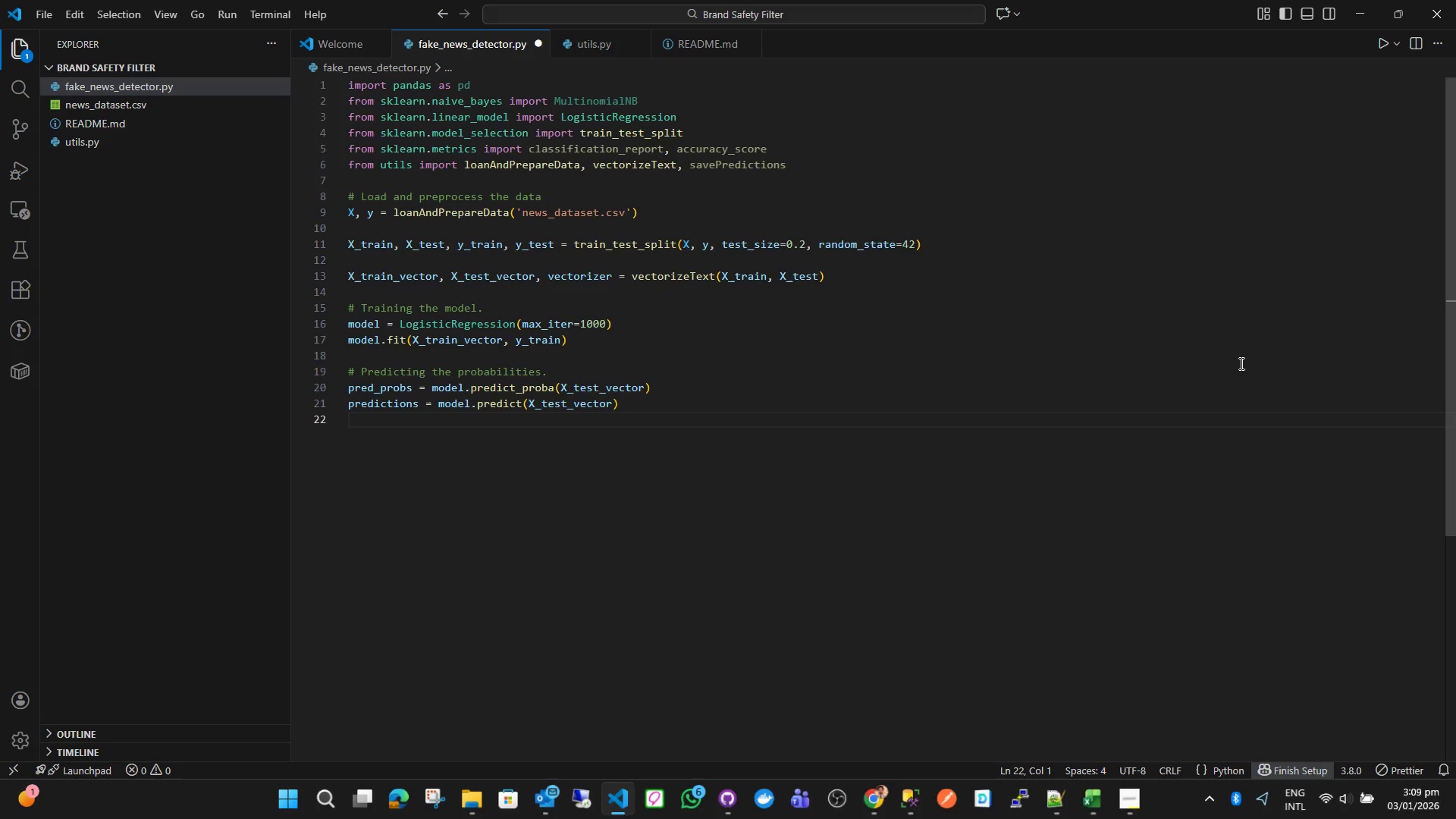 
wait(9.88)
 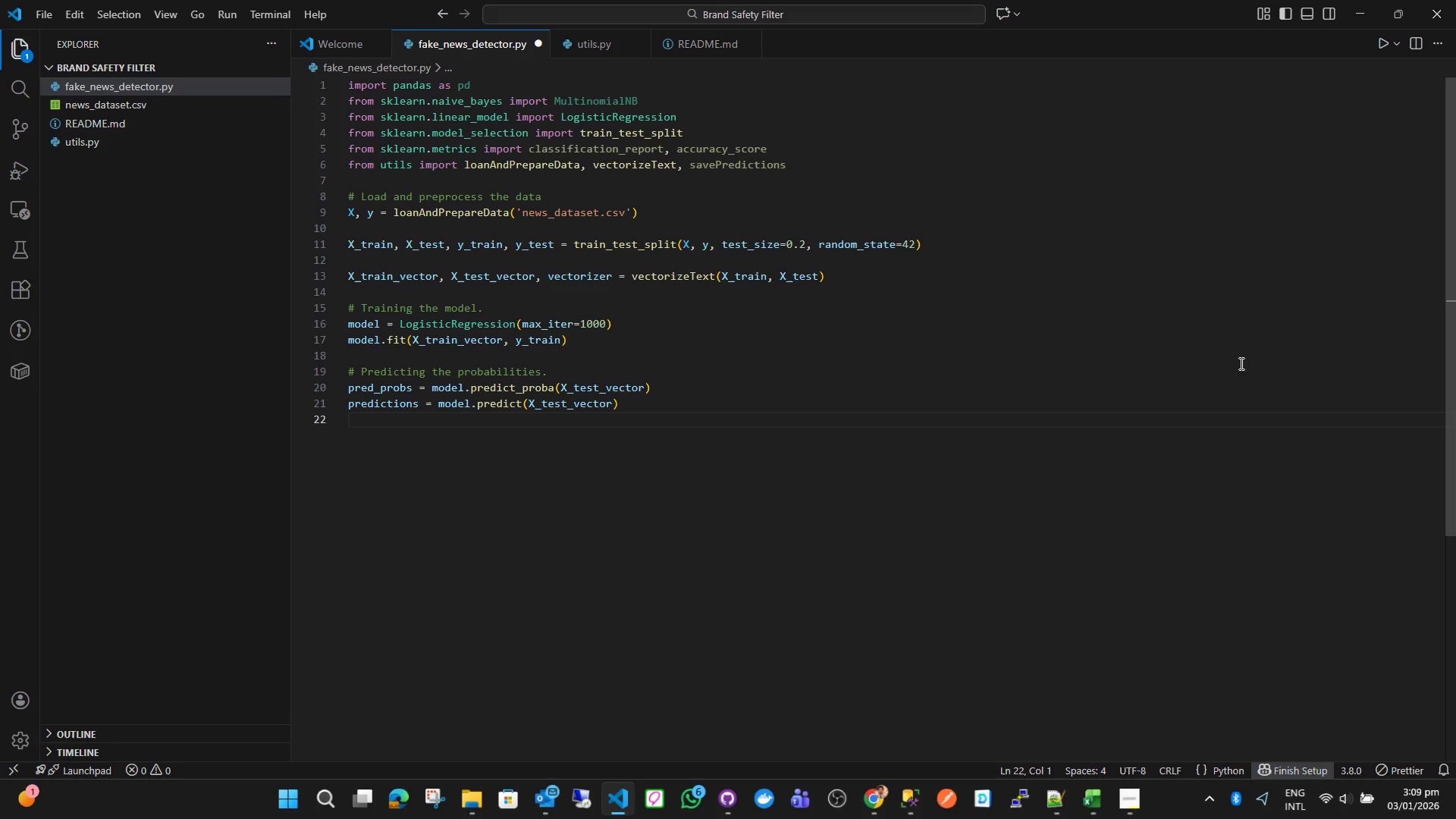 
left_click([1153, 808])